 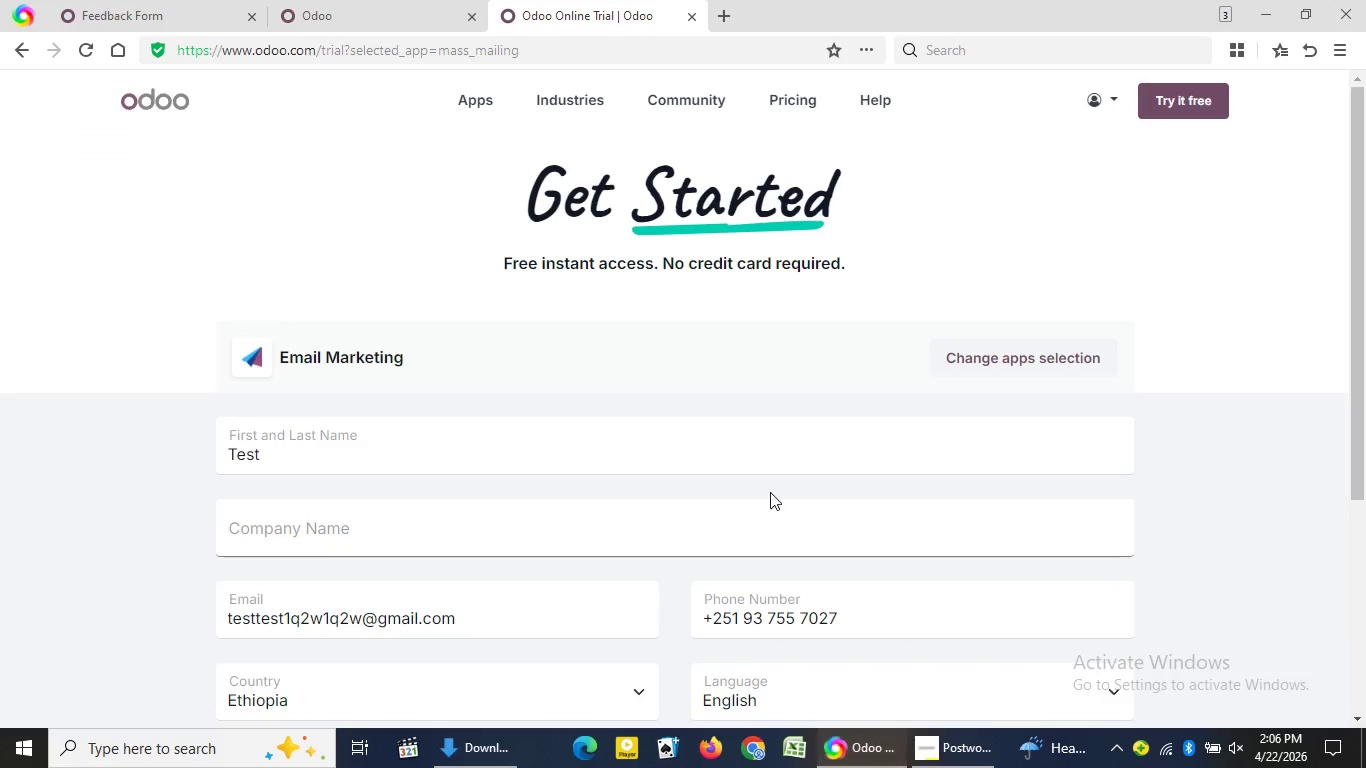 
left_click([539, 548])
 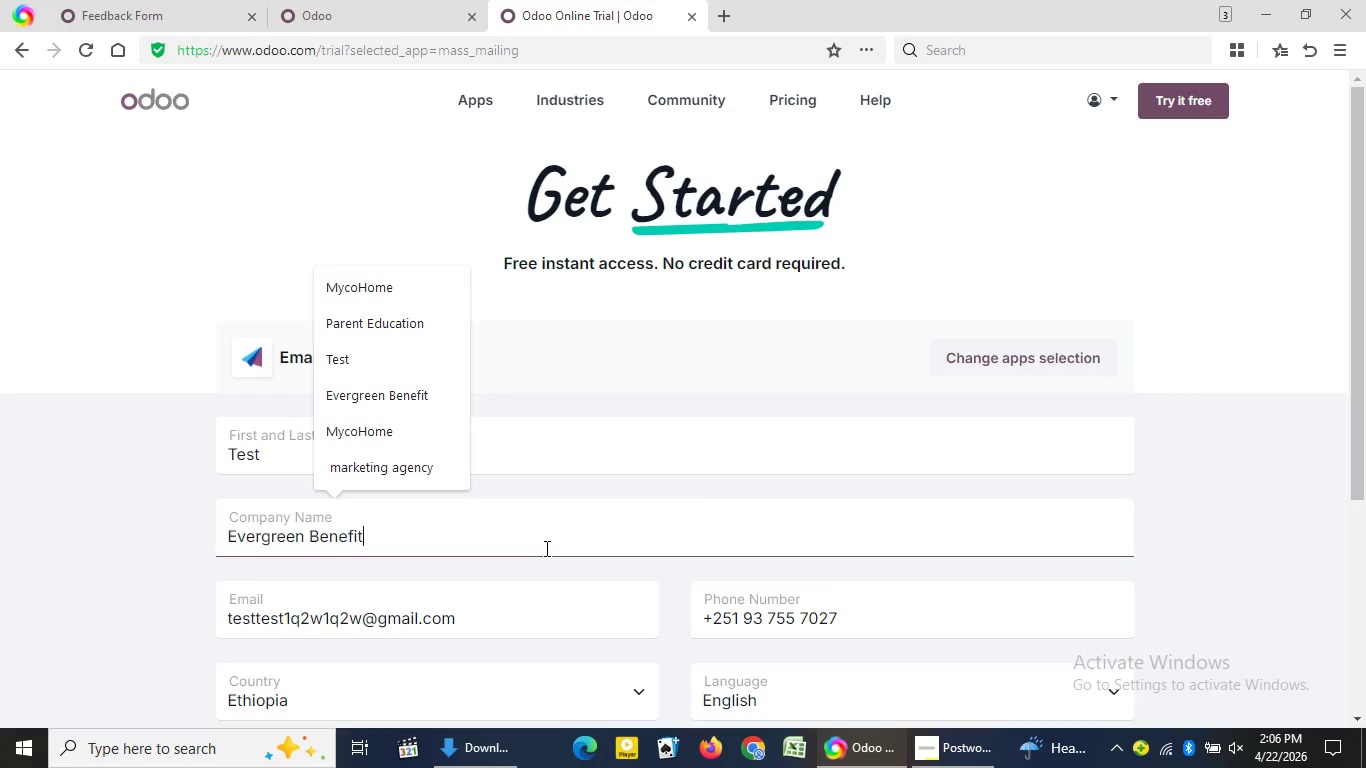 
key(Control+V)
 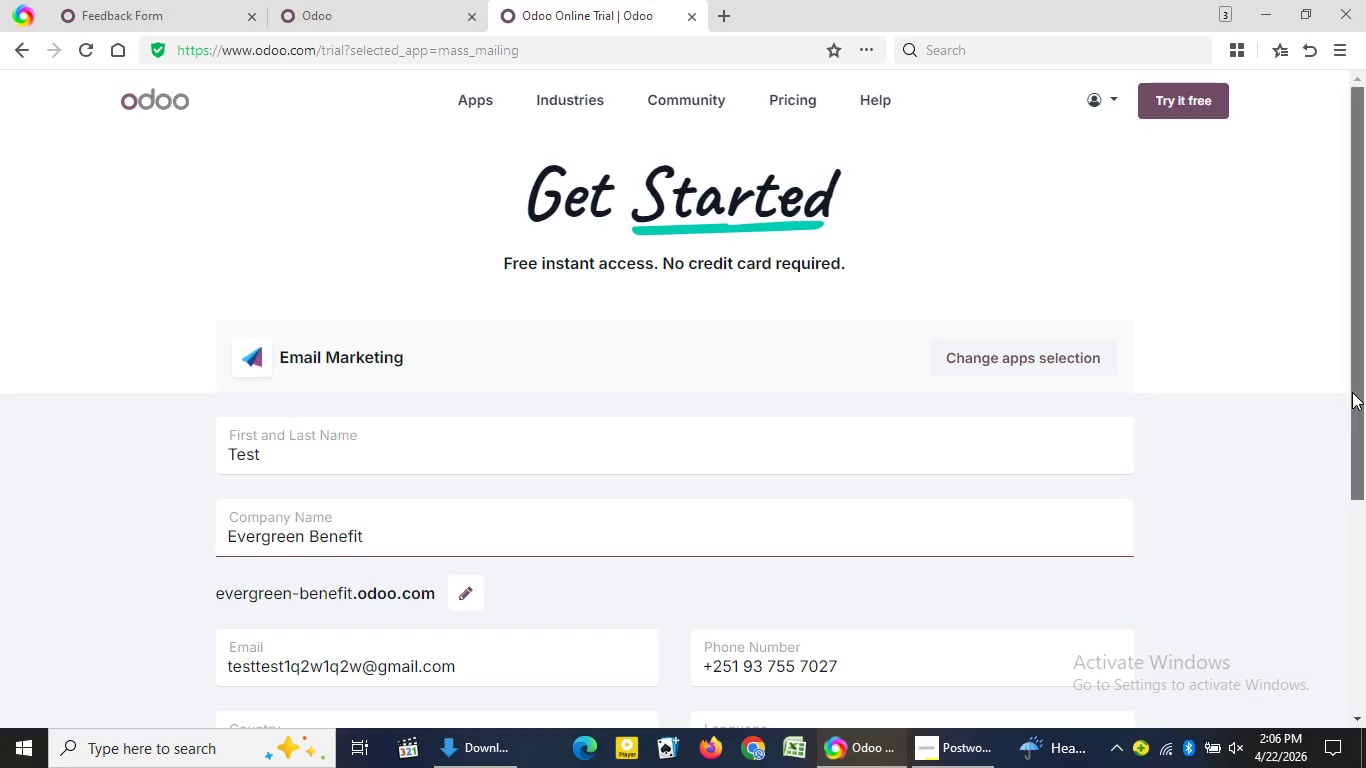 
left_click_drag(start_coordinate=[1352, 392], to_coordinate=[1339, 608])
 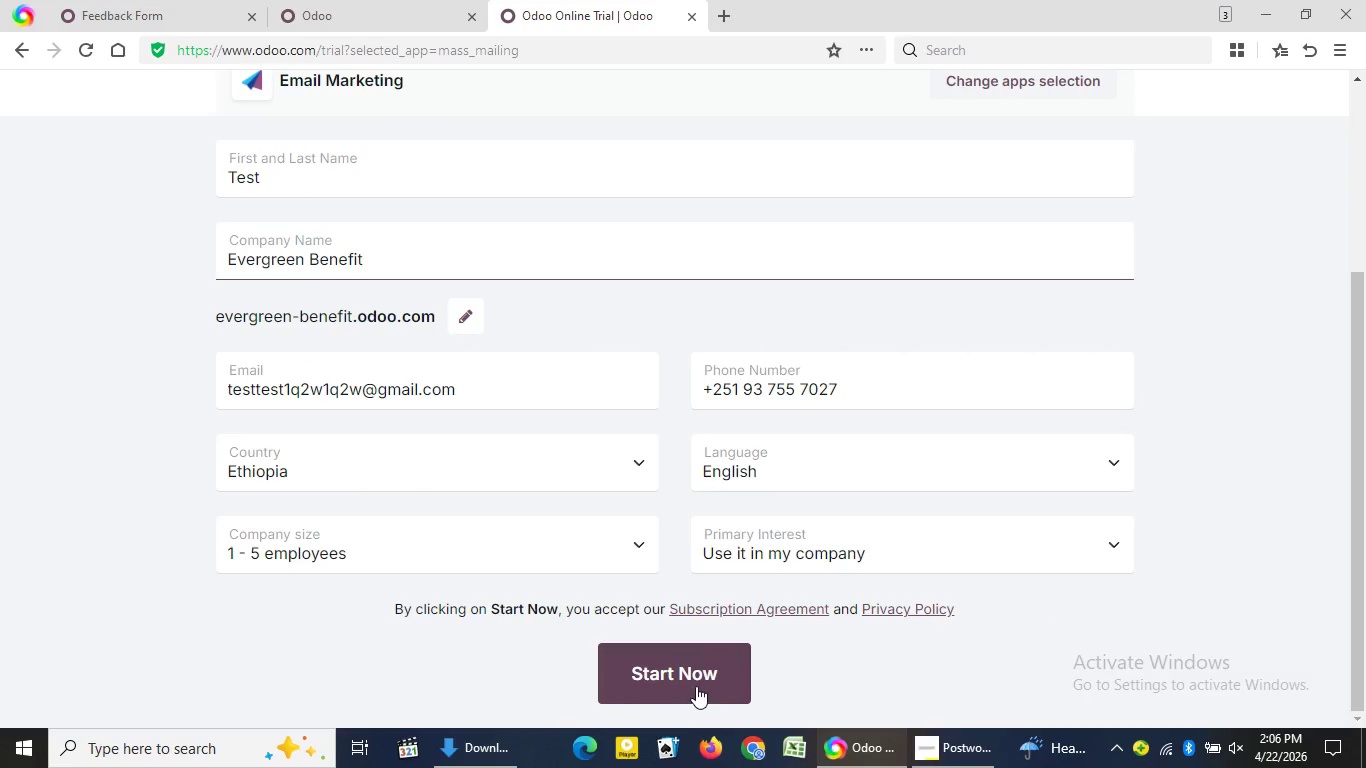 
left_click([696, 686])
 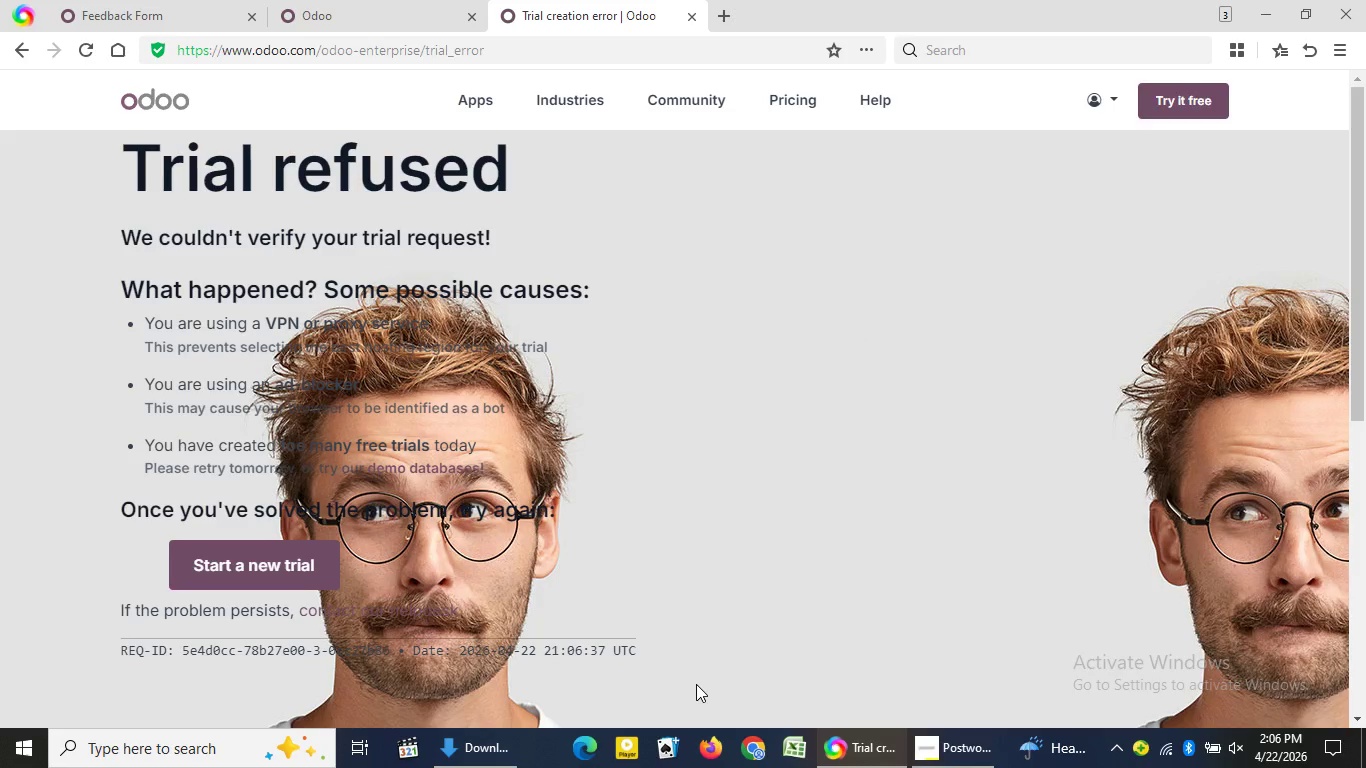 
wait(6.42)
 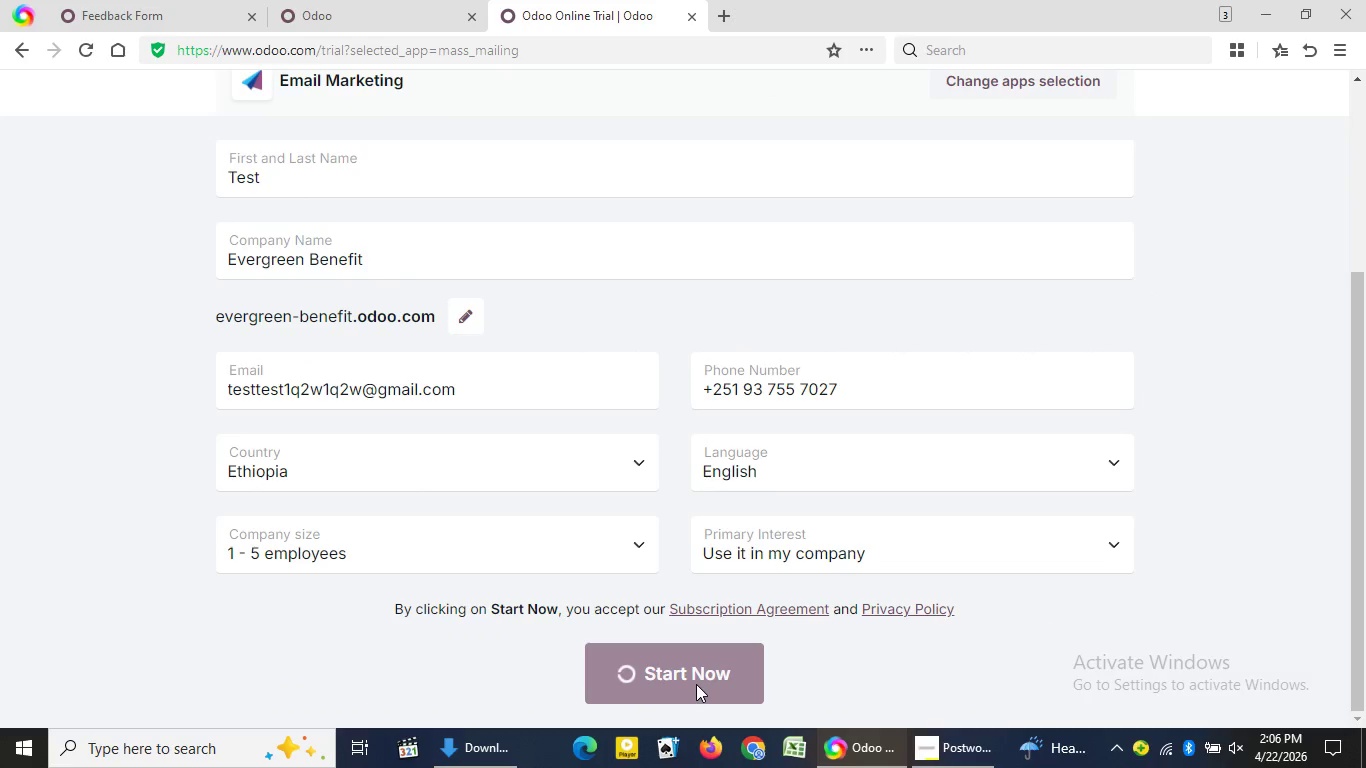 
left_click([208, 584])
 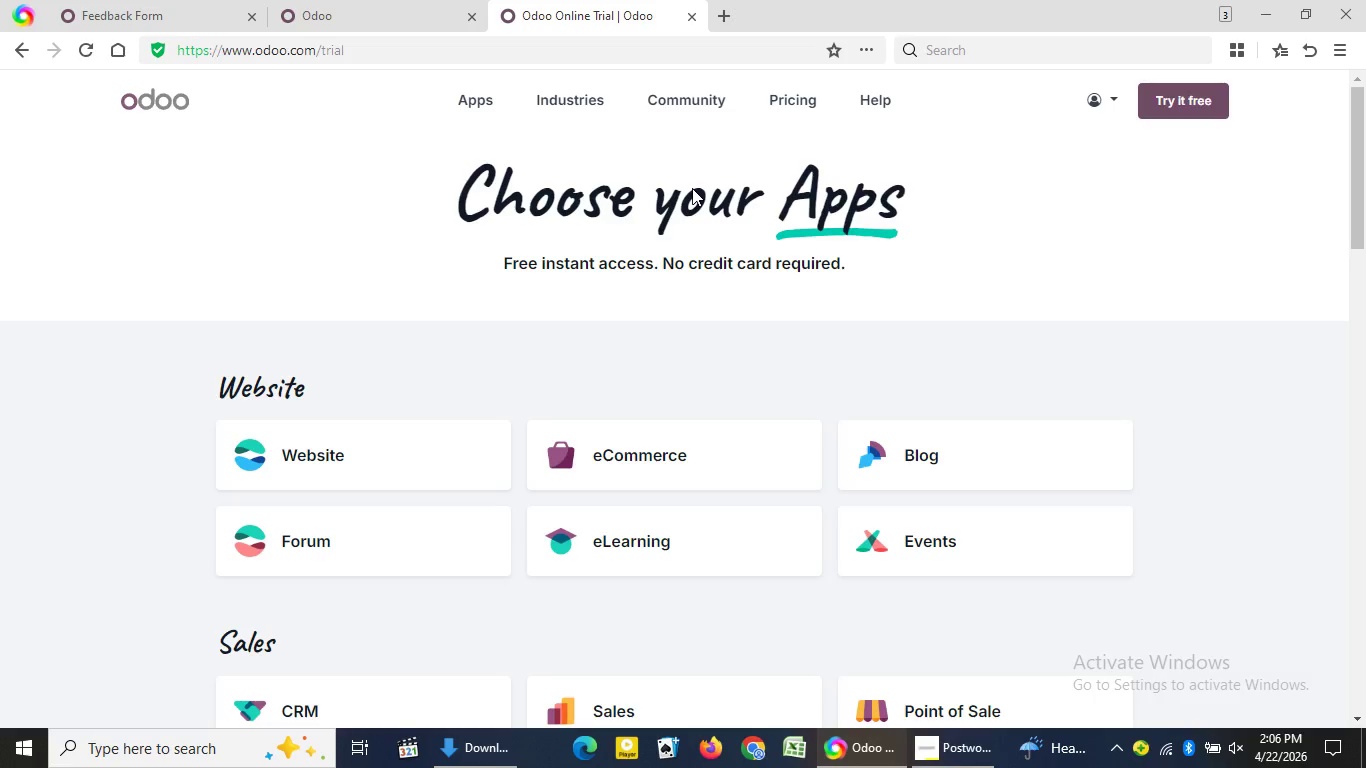 
wait(18.75)
 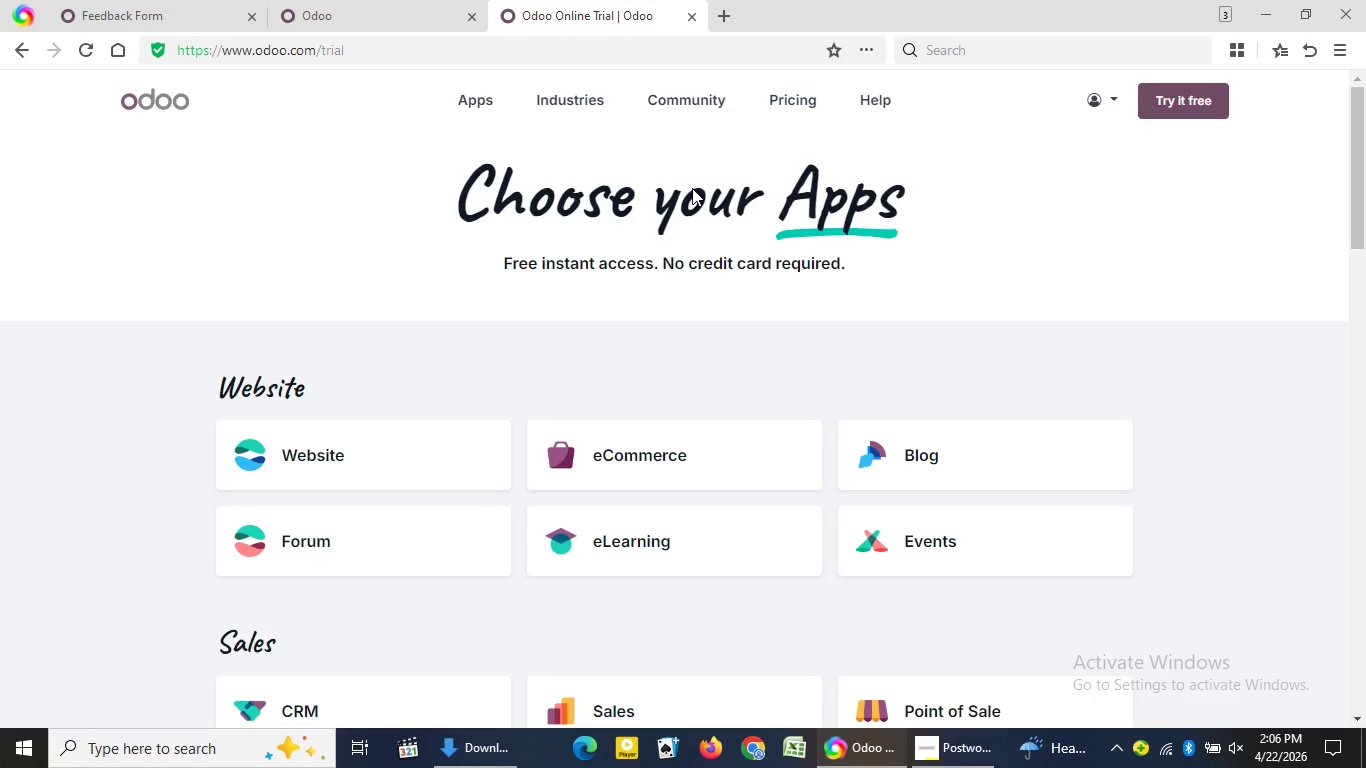 
left_click_drag(start_coordinate=[1355, 121], to_coordinate=[1365, 166])
 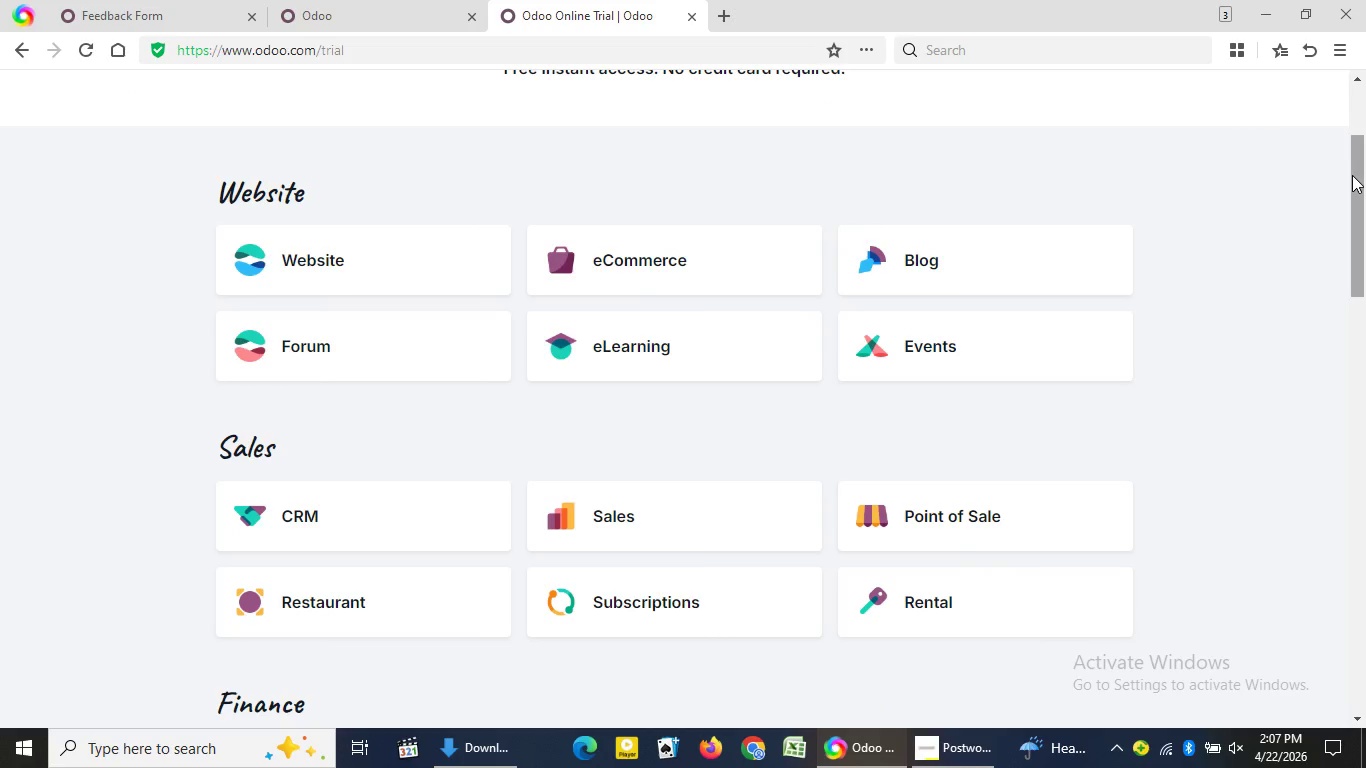 
left_click_drag(start_coordinate=[1352, 175], to_coordinate=[1350, 130])
 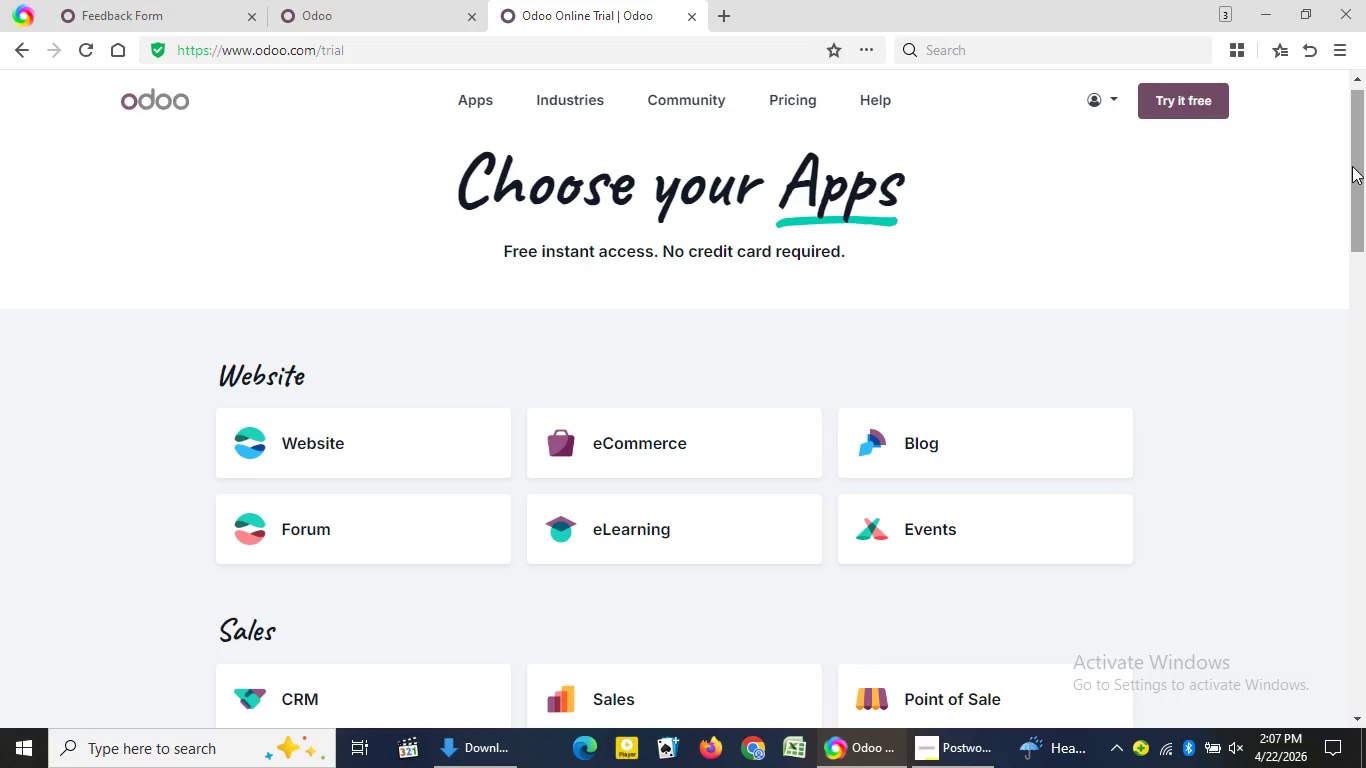 
wait(6.17)
 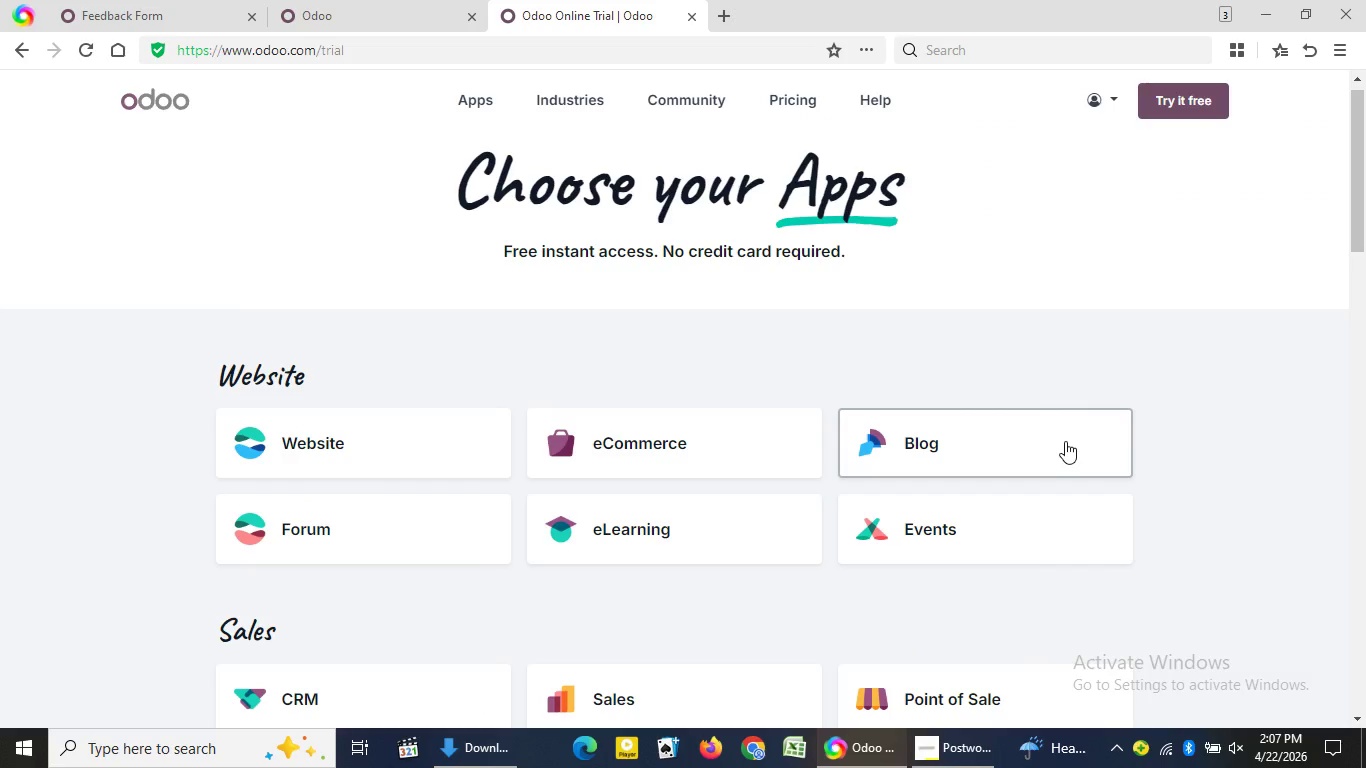 
left_click_drag(start_coordinate=[1354, 161], to_coordinate=[1363, 493])
 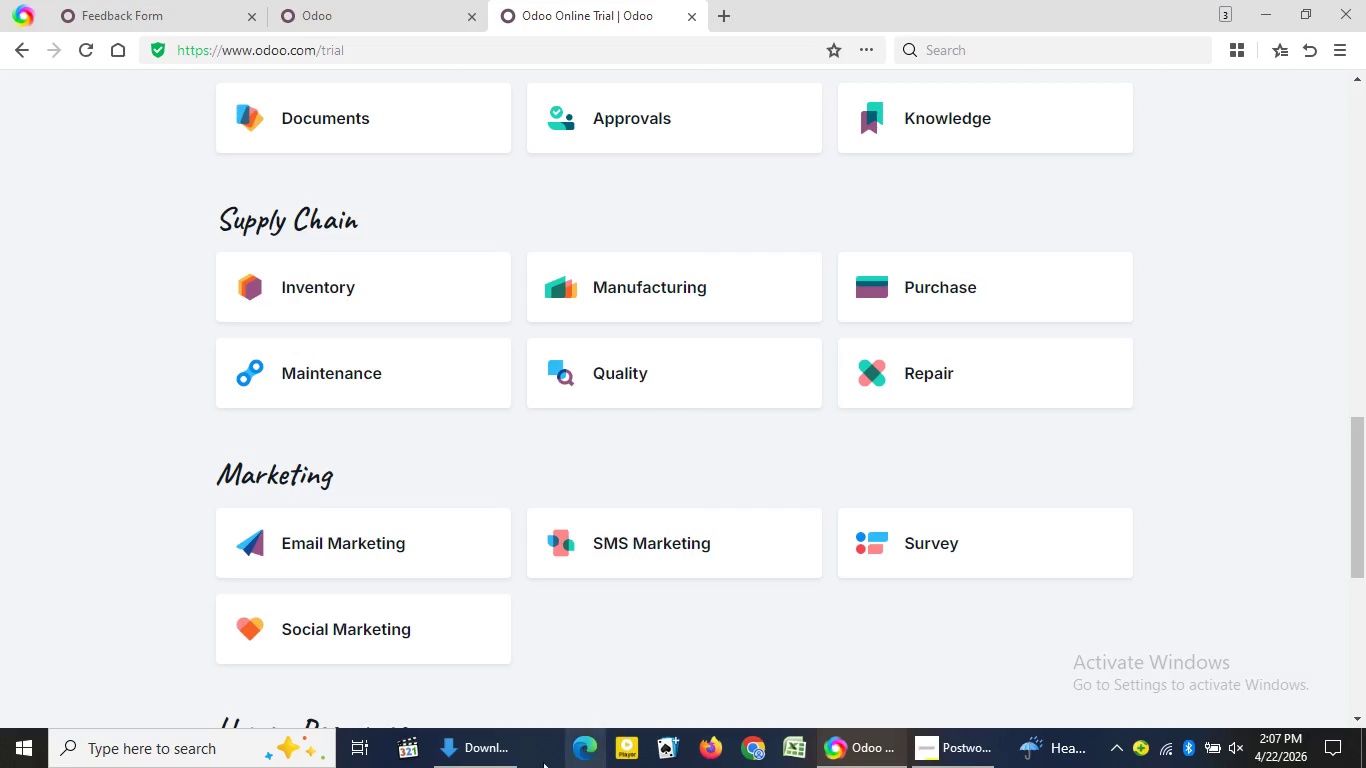 
wait(7.77)
 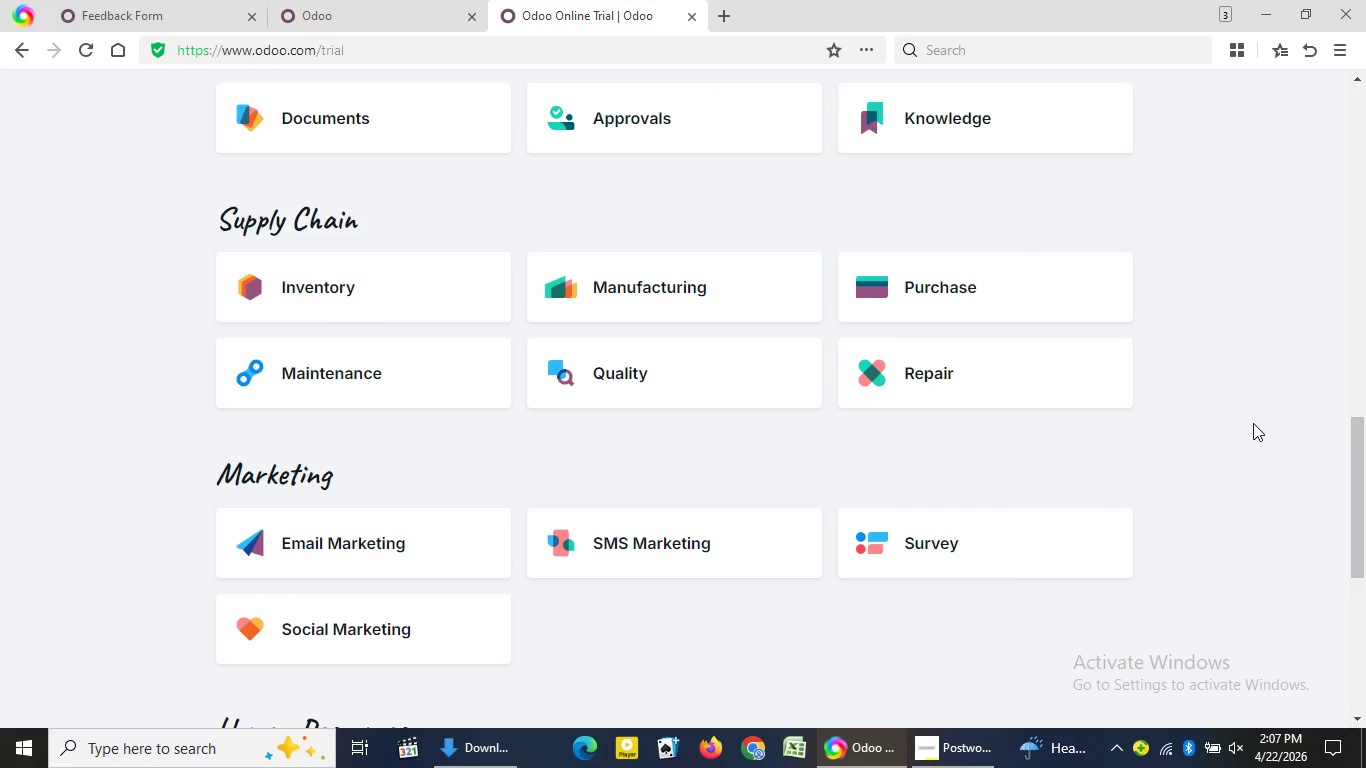 
left_click([427, 556])
 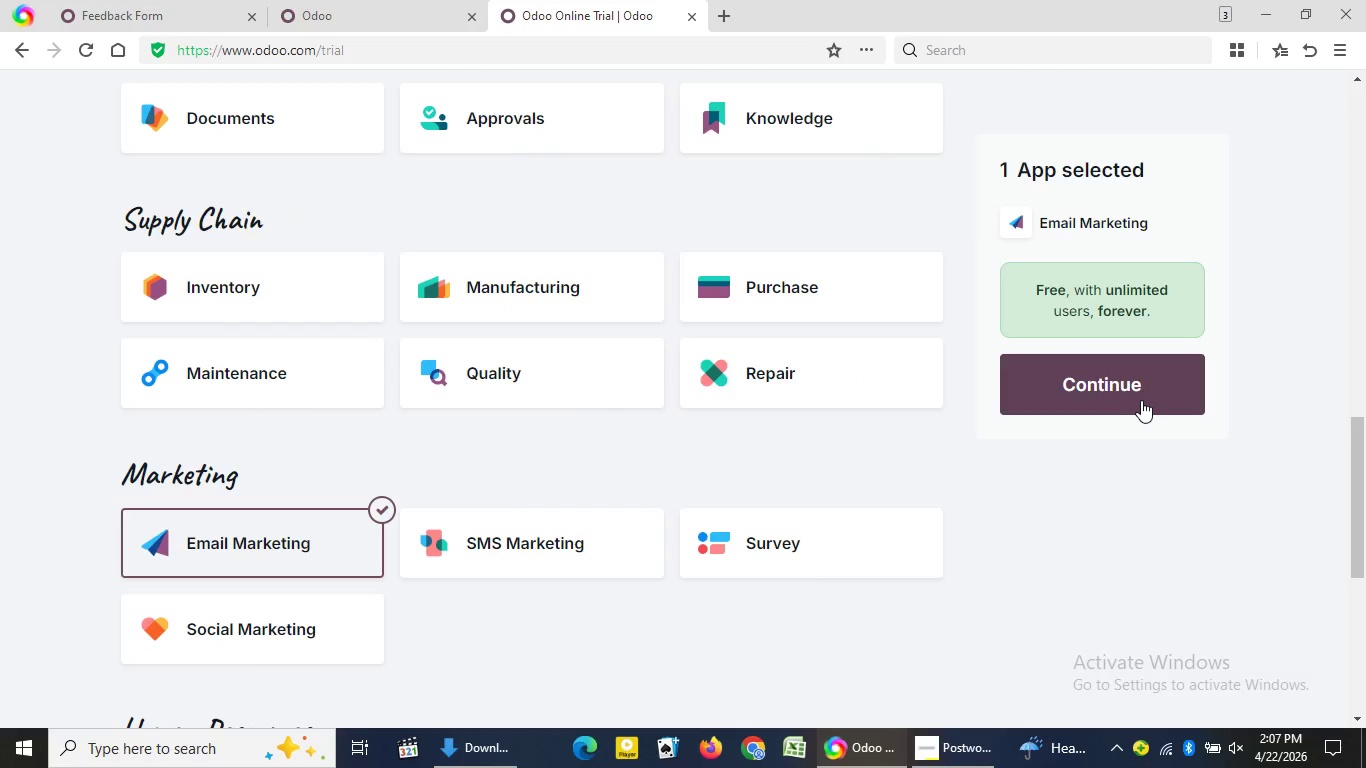 
wait(5.12)
 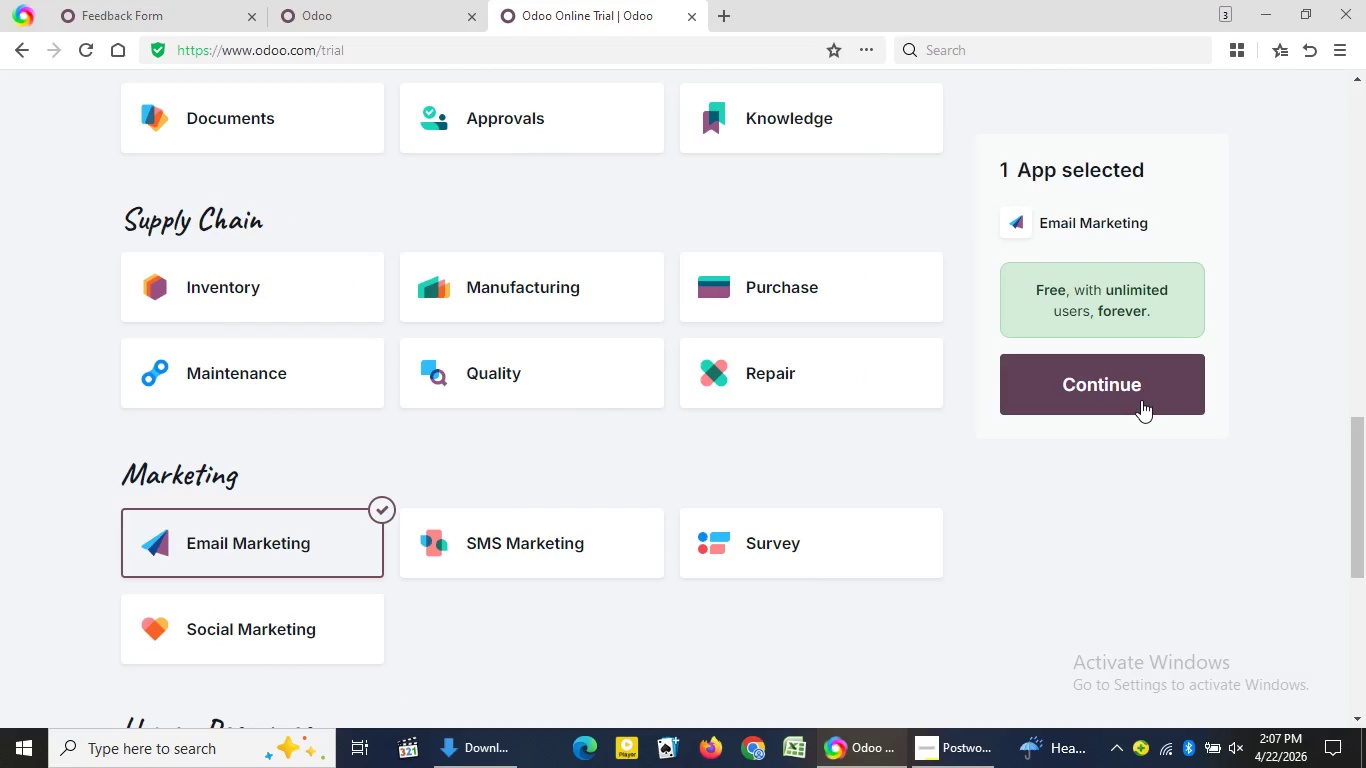 
left_click([1141, 400])
 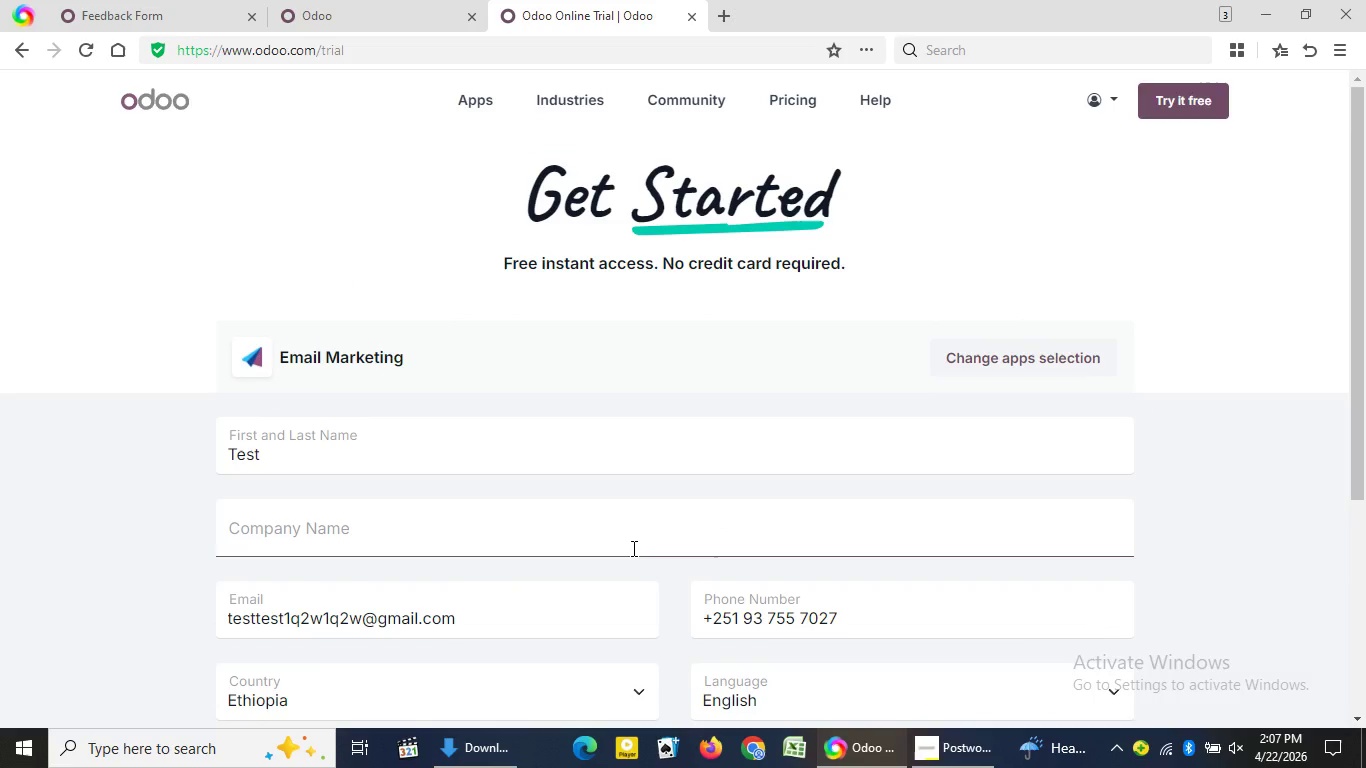 
left_click([632, 548])
 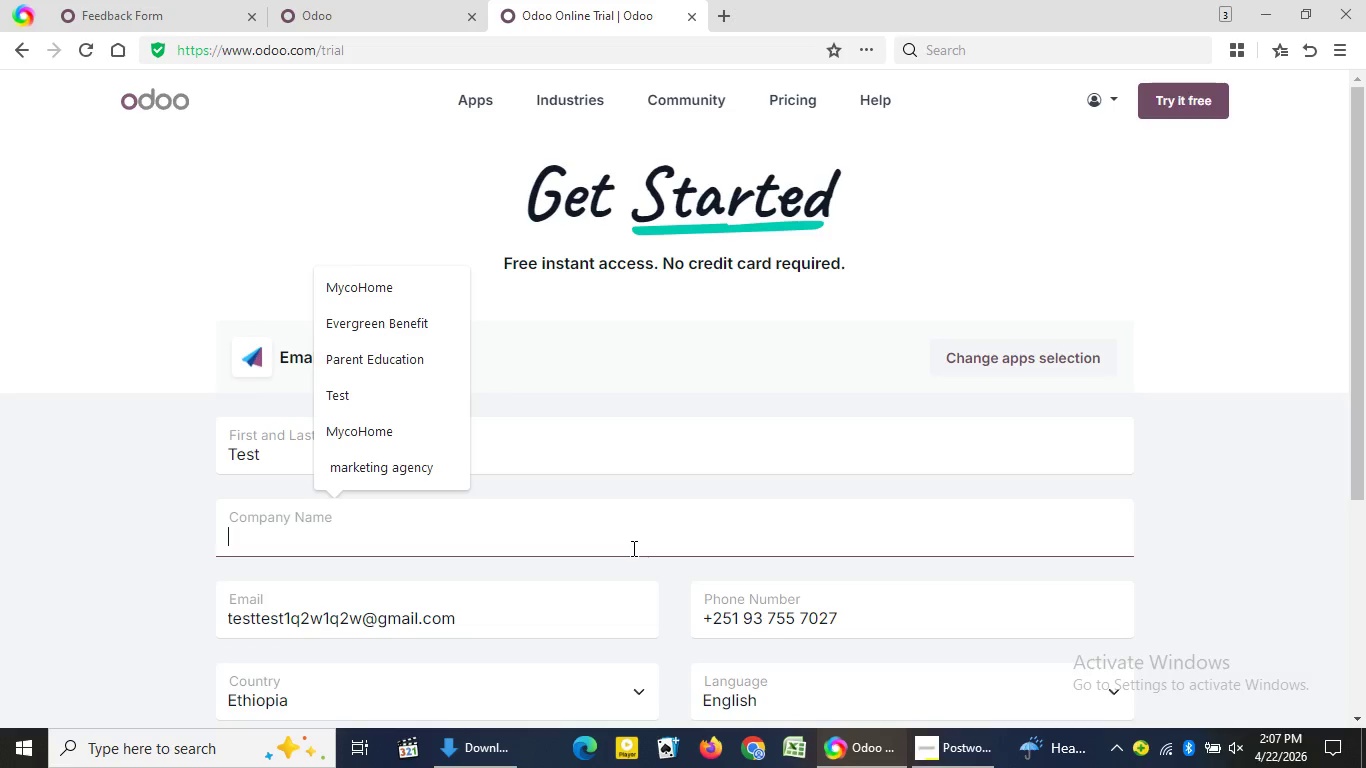 
key(Control+V)
 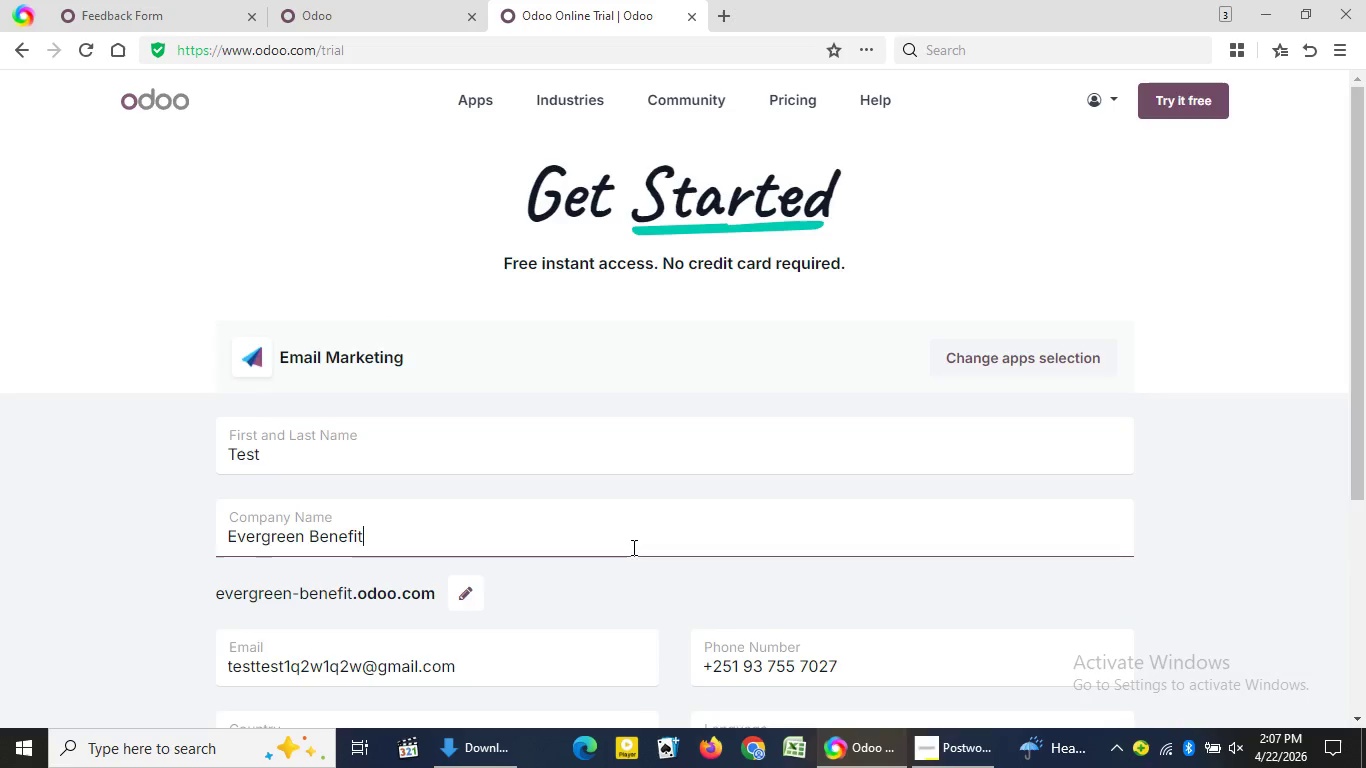 
scroll: coordinate [632, 547], scroll_direction: down, amount: 1.0
 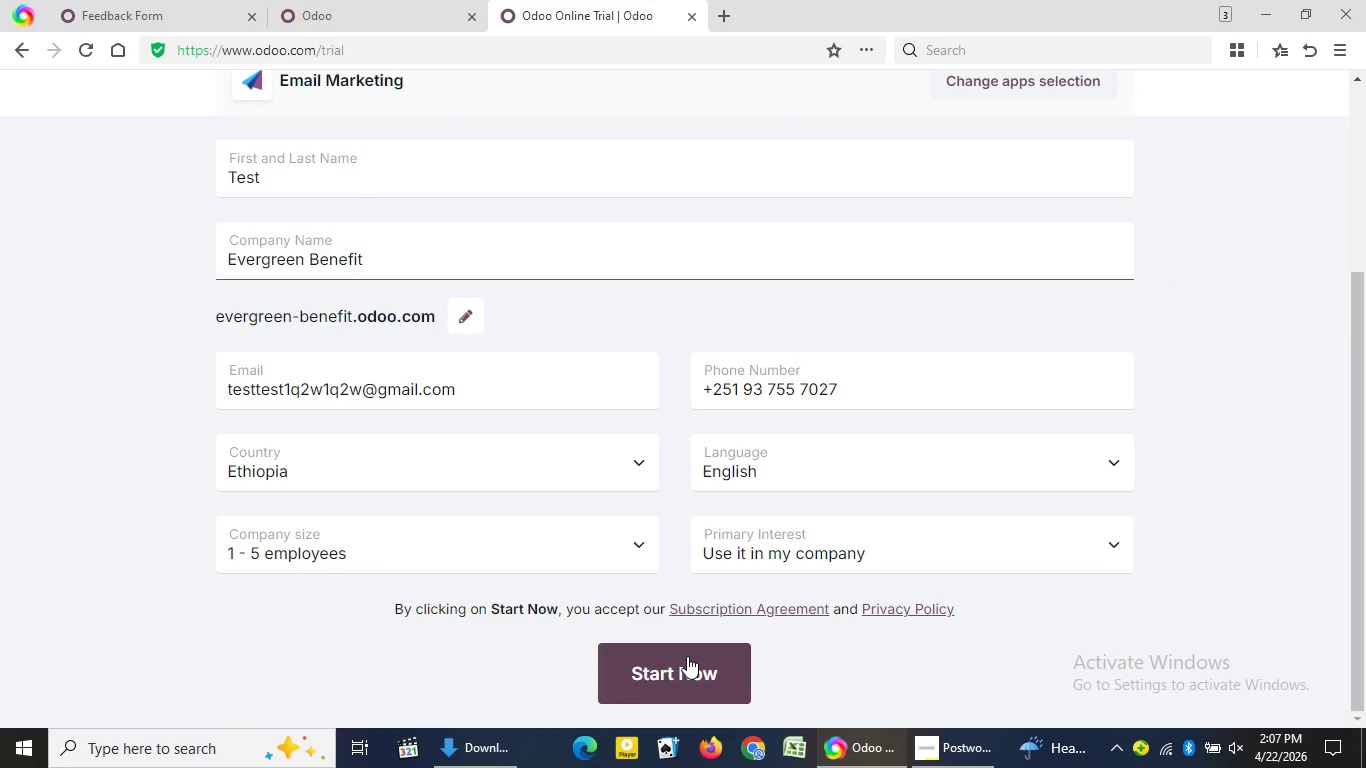 
left_click([687, 656])
 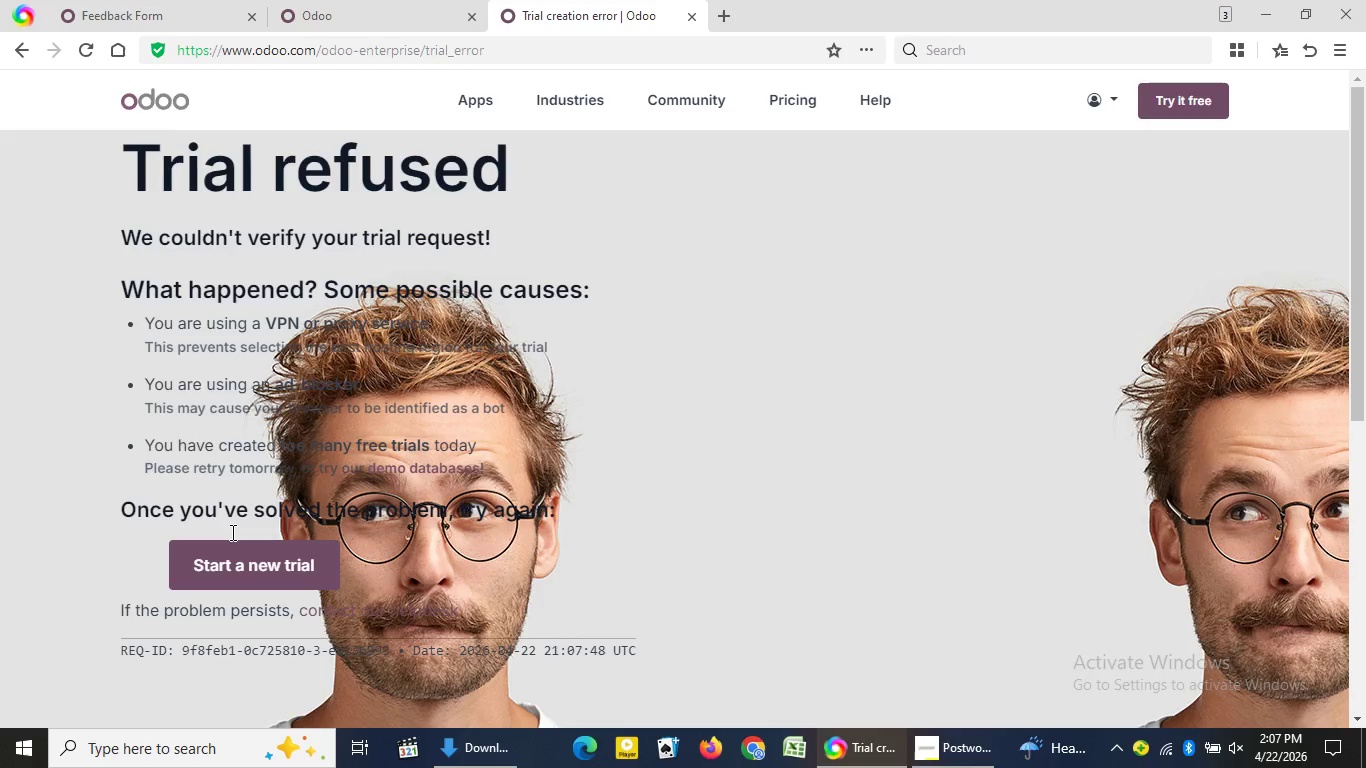 
wait(6.25)
 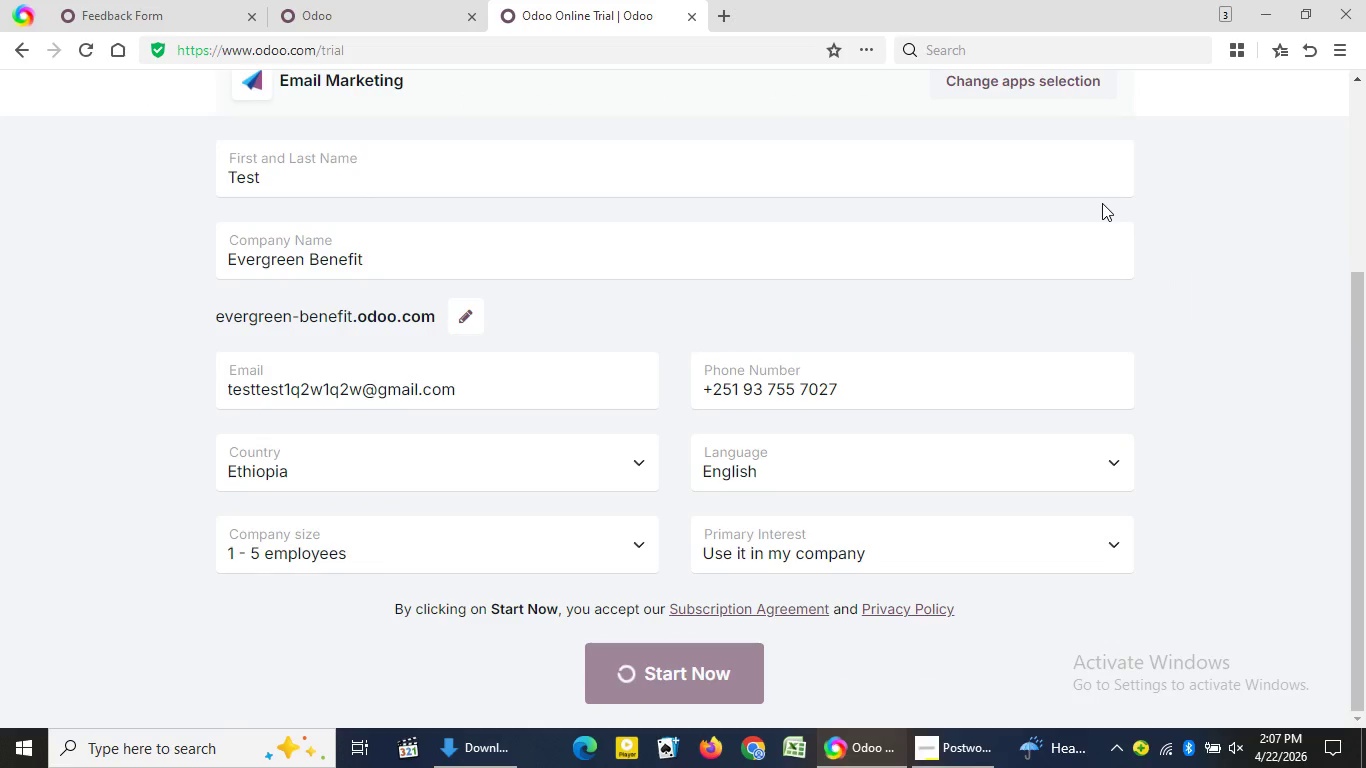 
left_click([249, 573])
 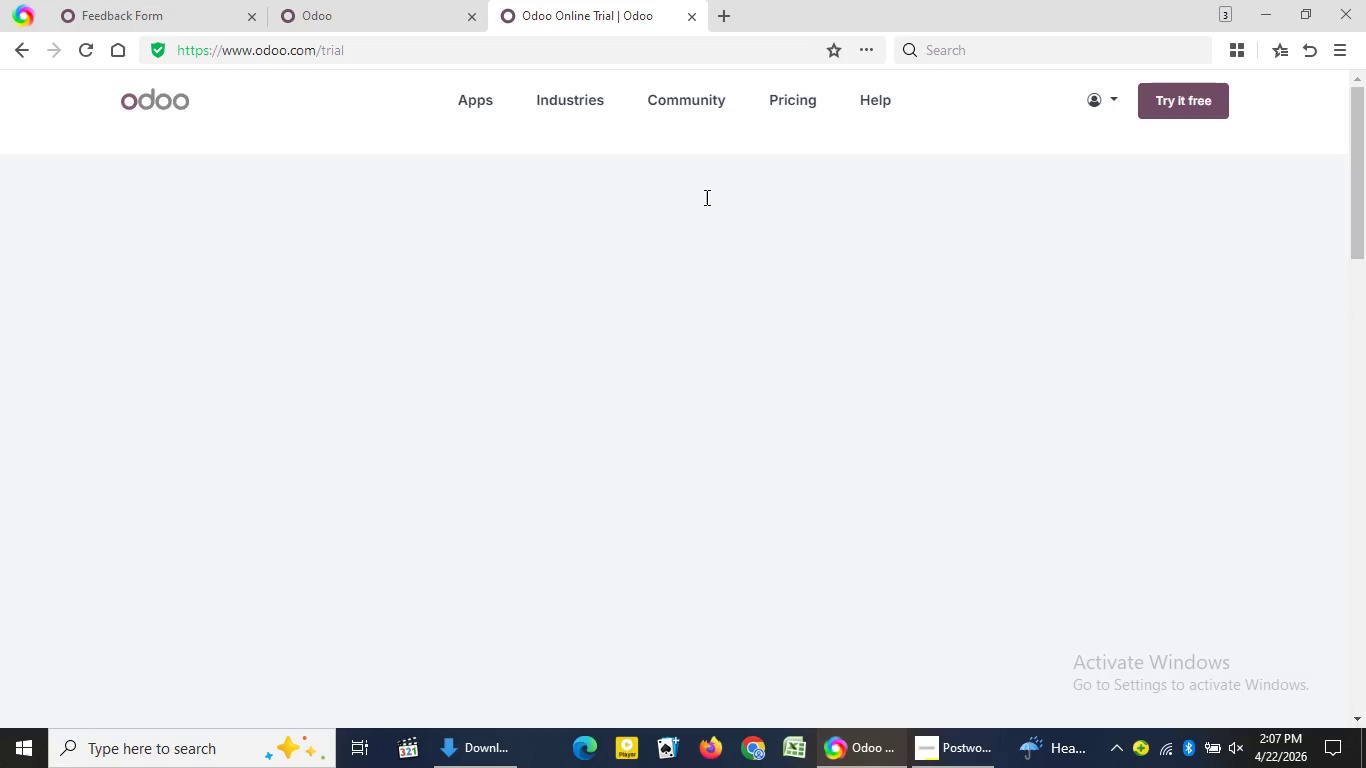 
wait(9.23)
 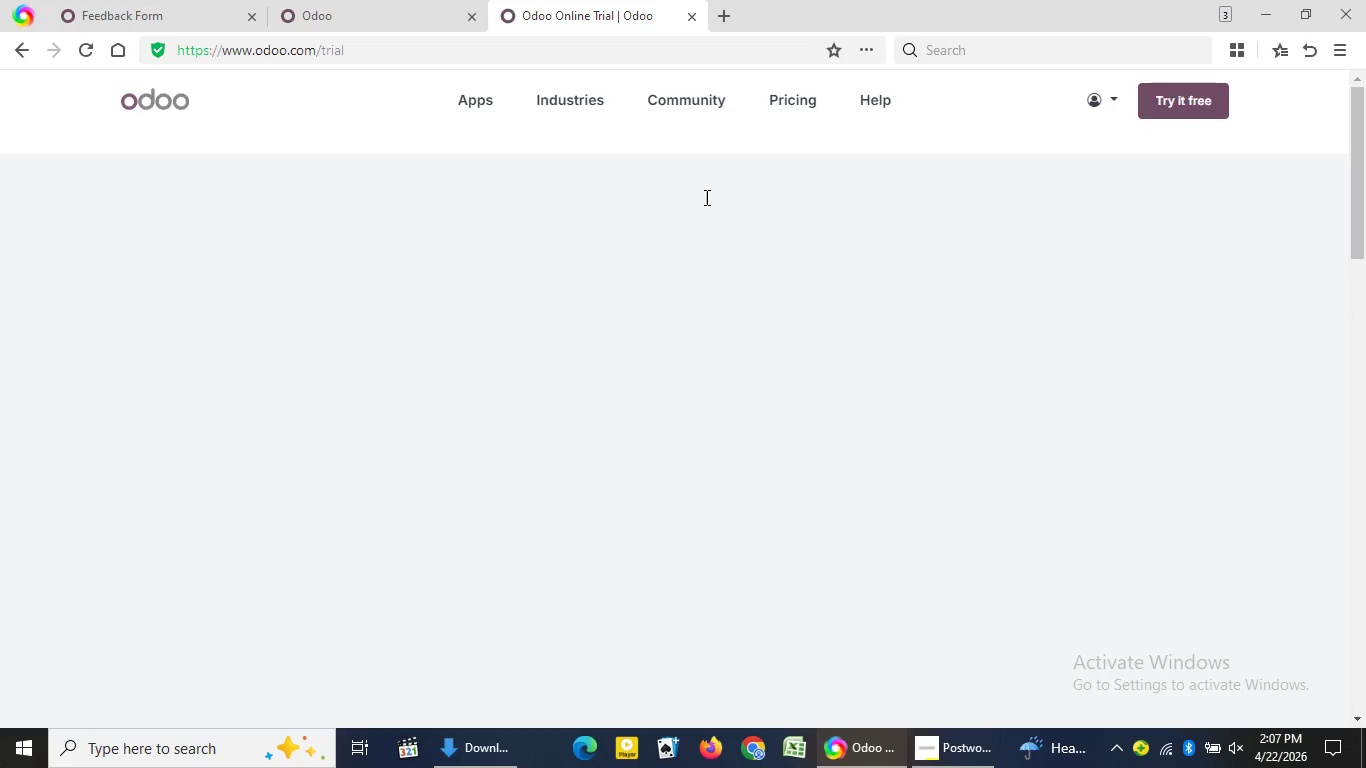 
left_click_drag(start_coordinate=[1364, 134], to_coordinate=[1344, 460])
 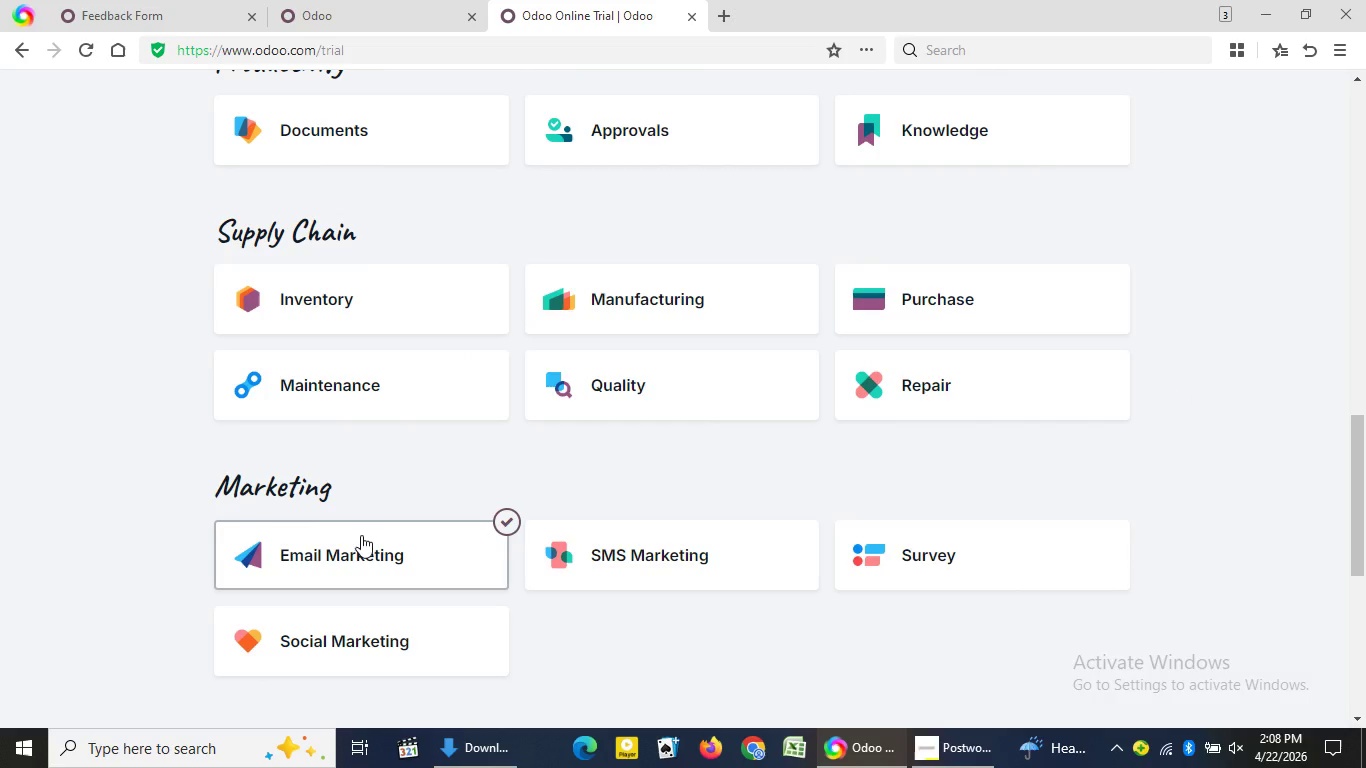 
left_click([361, 535])
 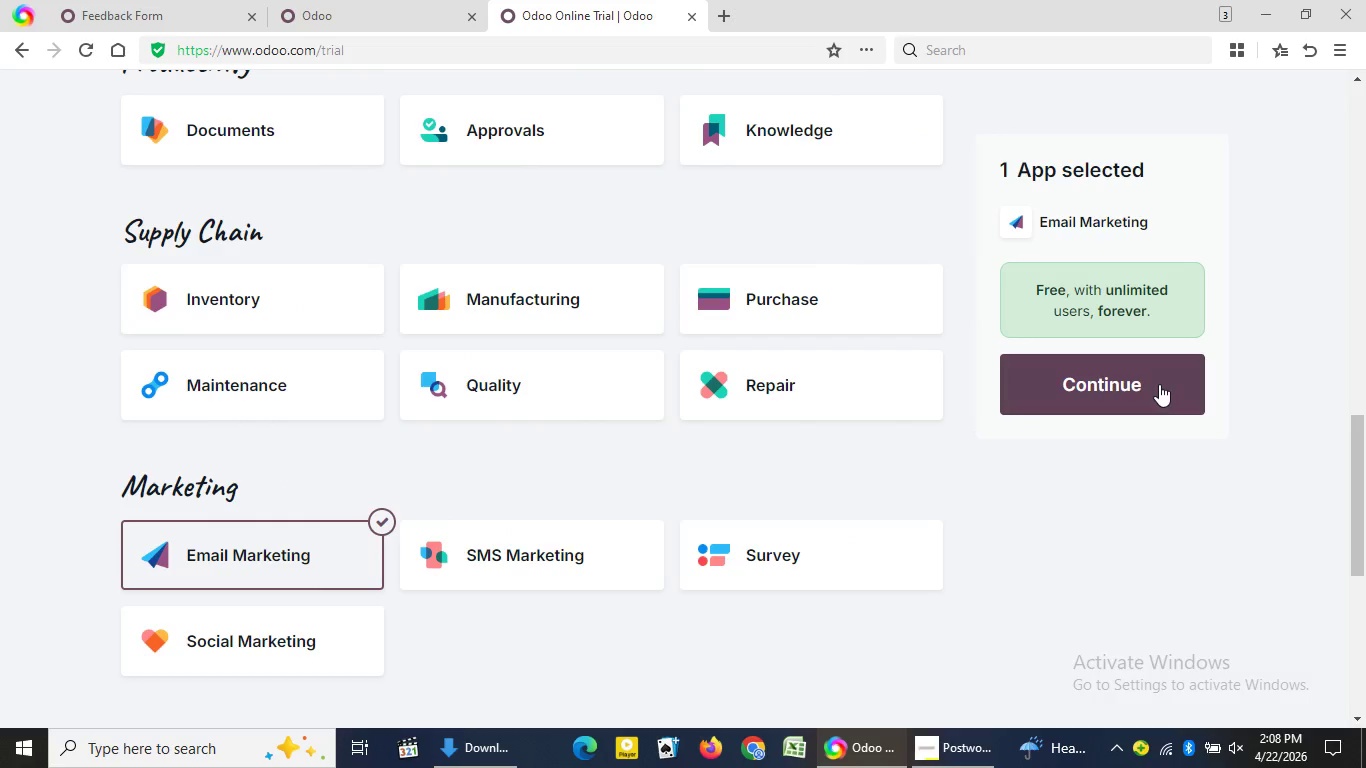 
left_click([1159, 384])
 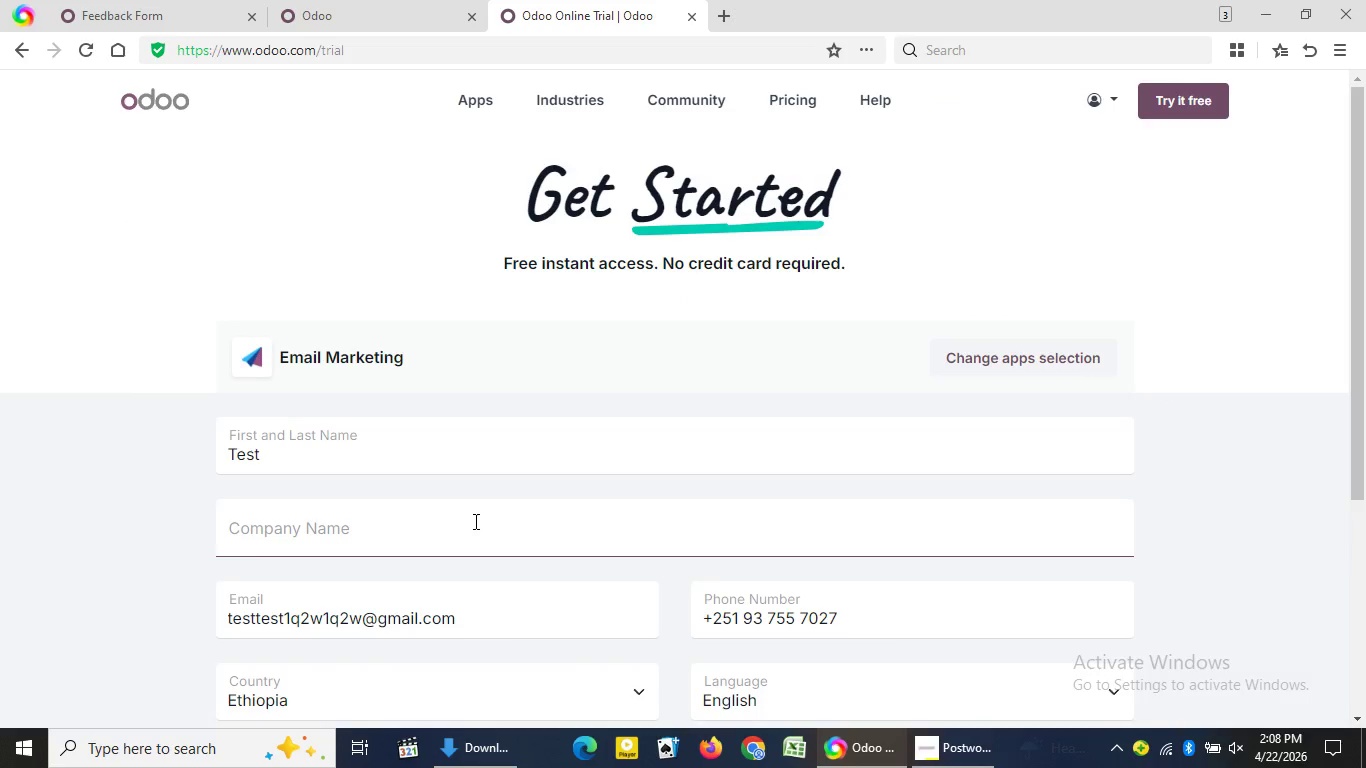 
left_click([474, 521])
 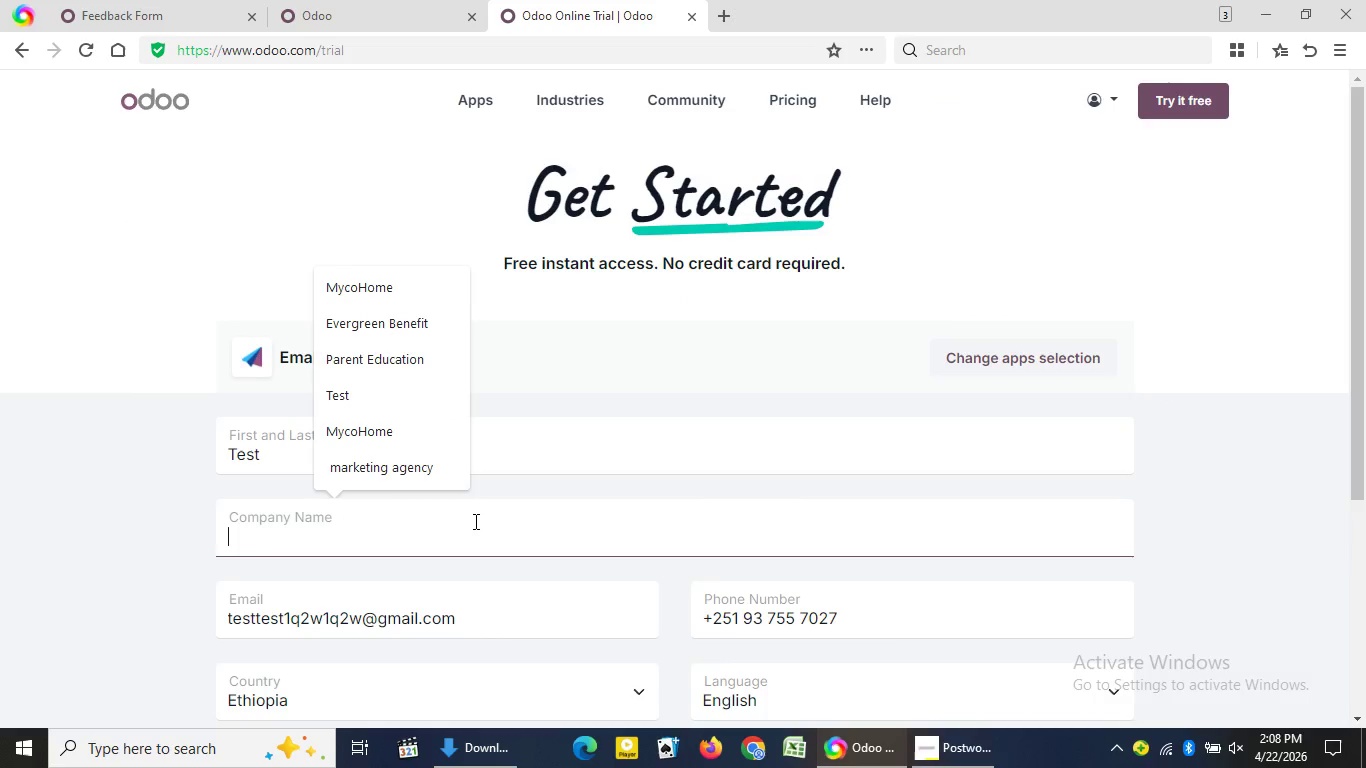 
key(Control+V)
 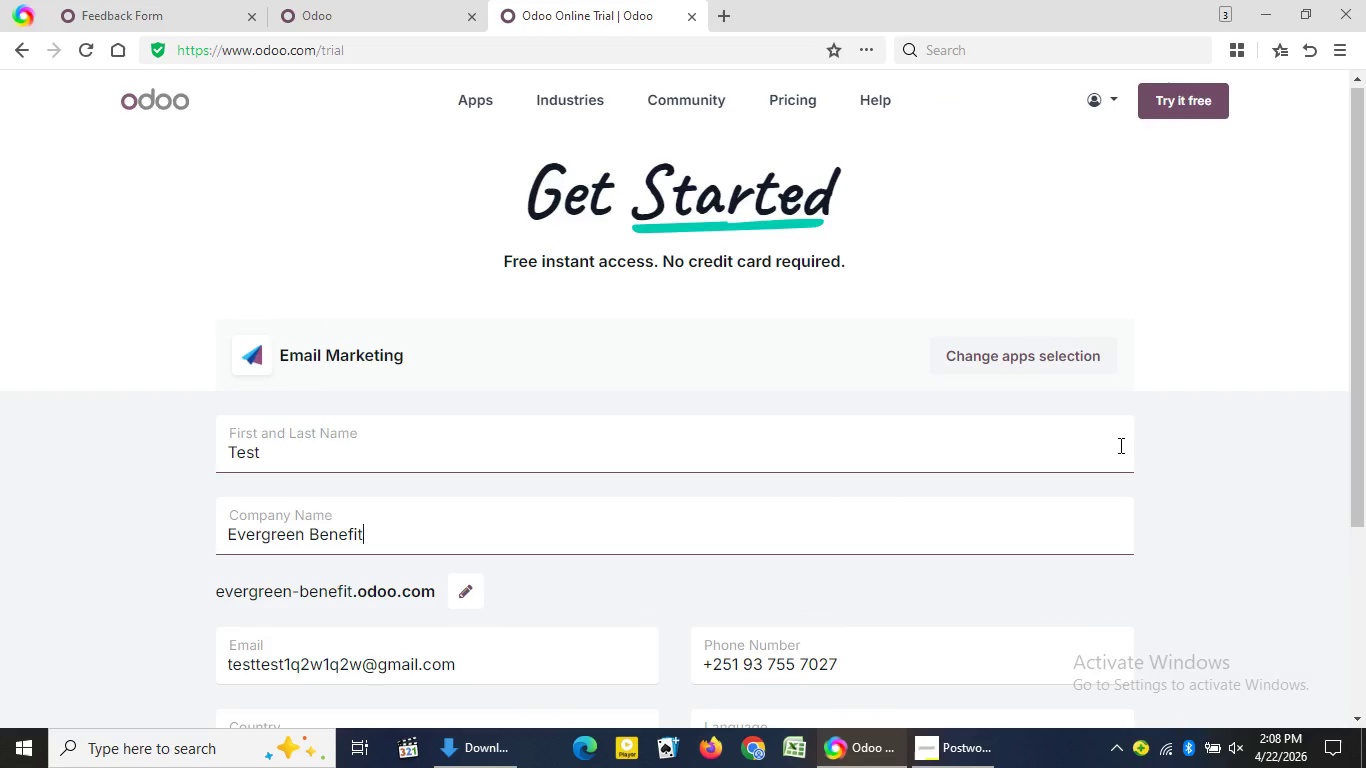 
scroll: coordinate [1289, 414], scroll_direction: down, amount: 1.0
 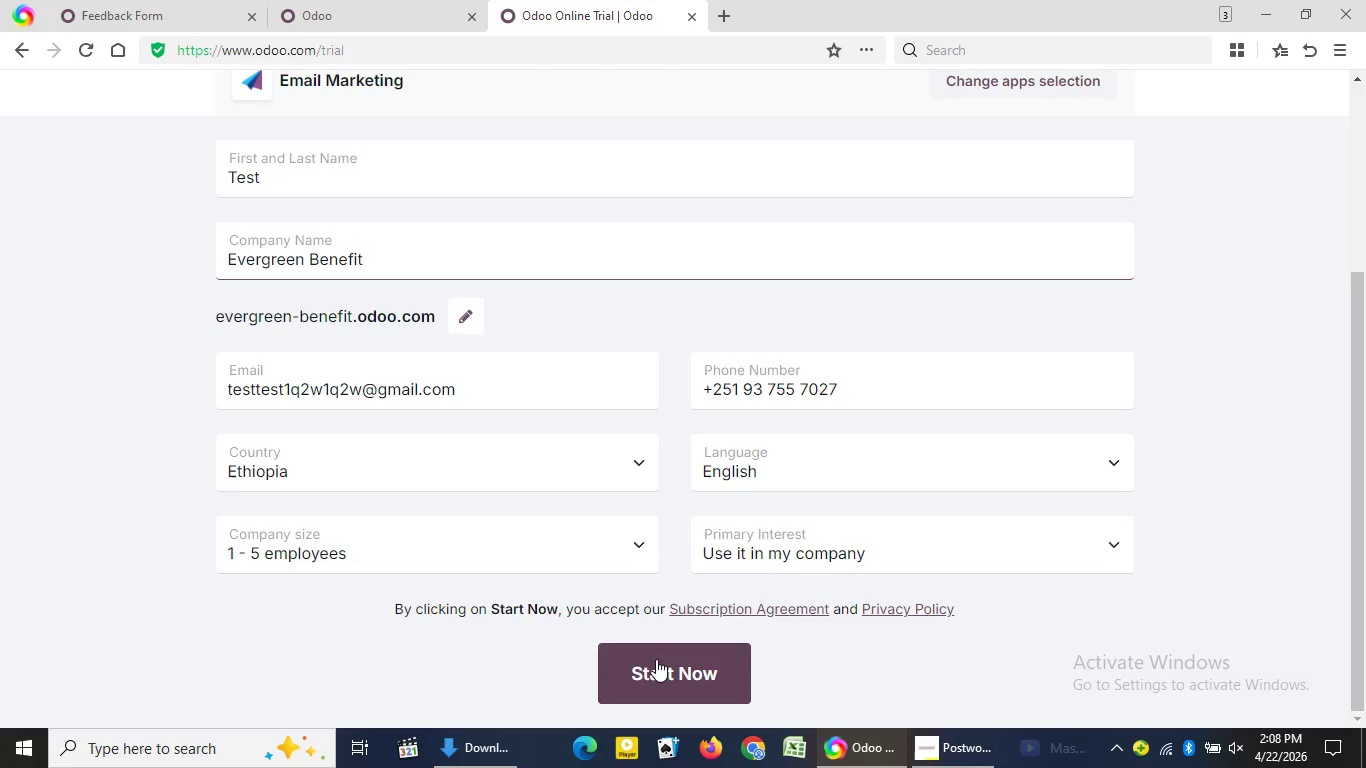 
left_click([656, 659])
 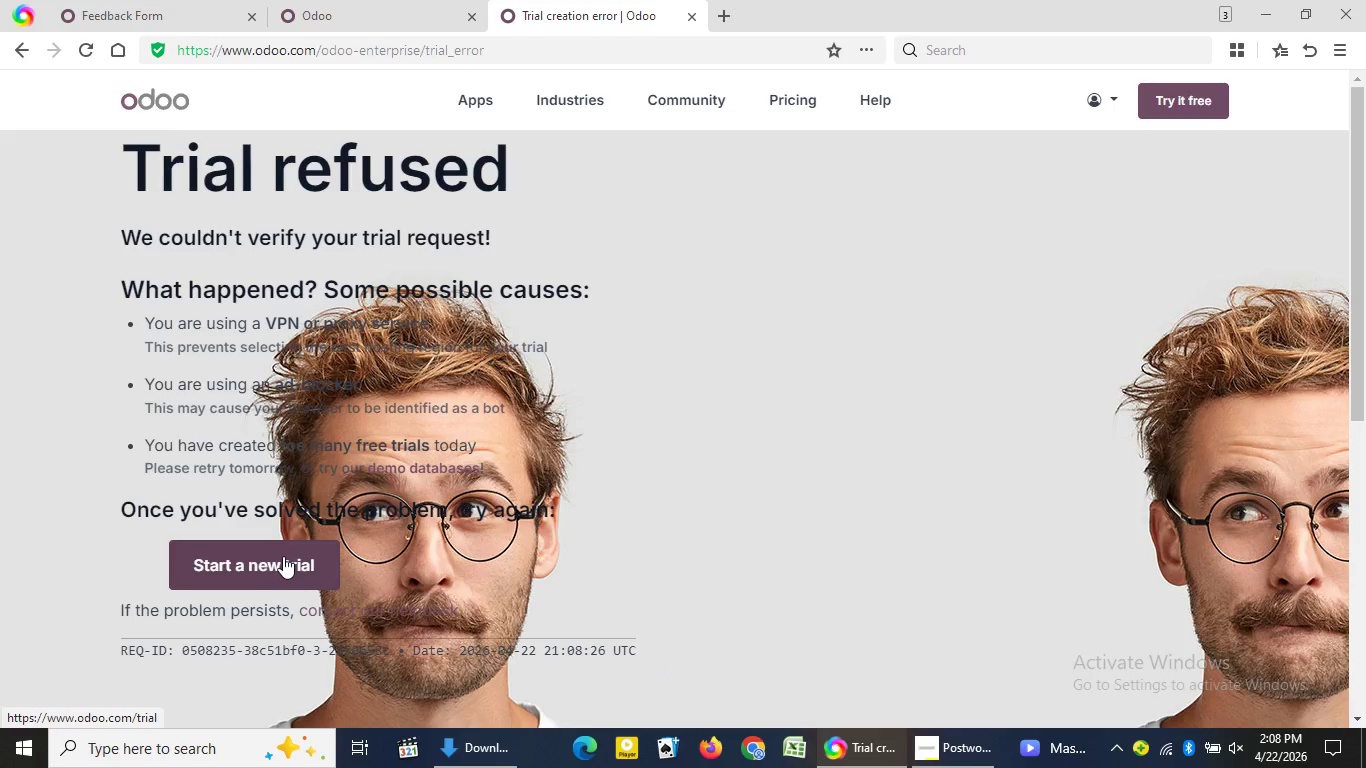 
wait(11.39)
 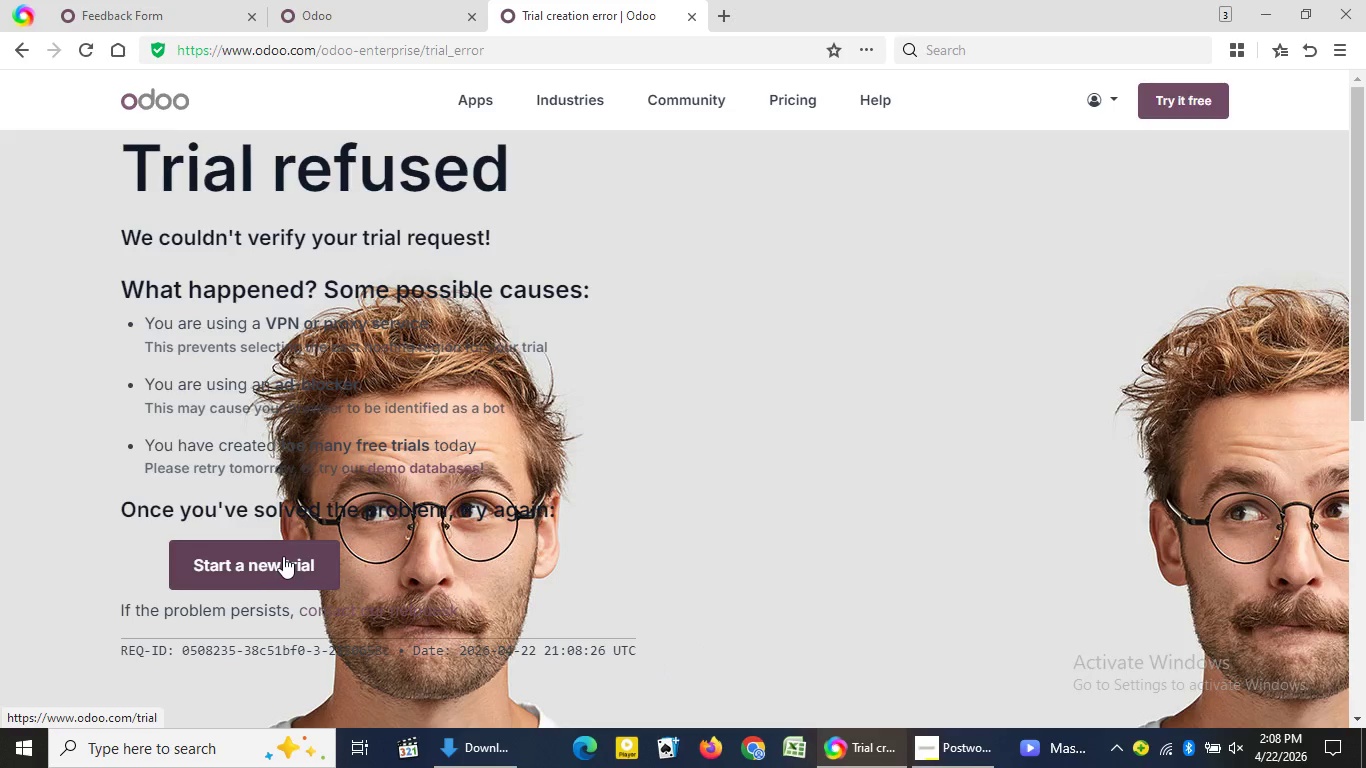 
left_click([270, 576])
 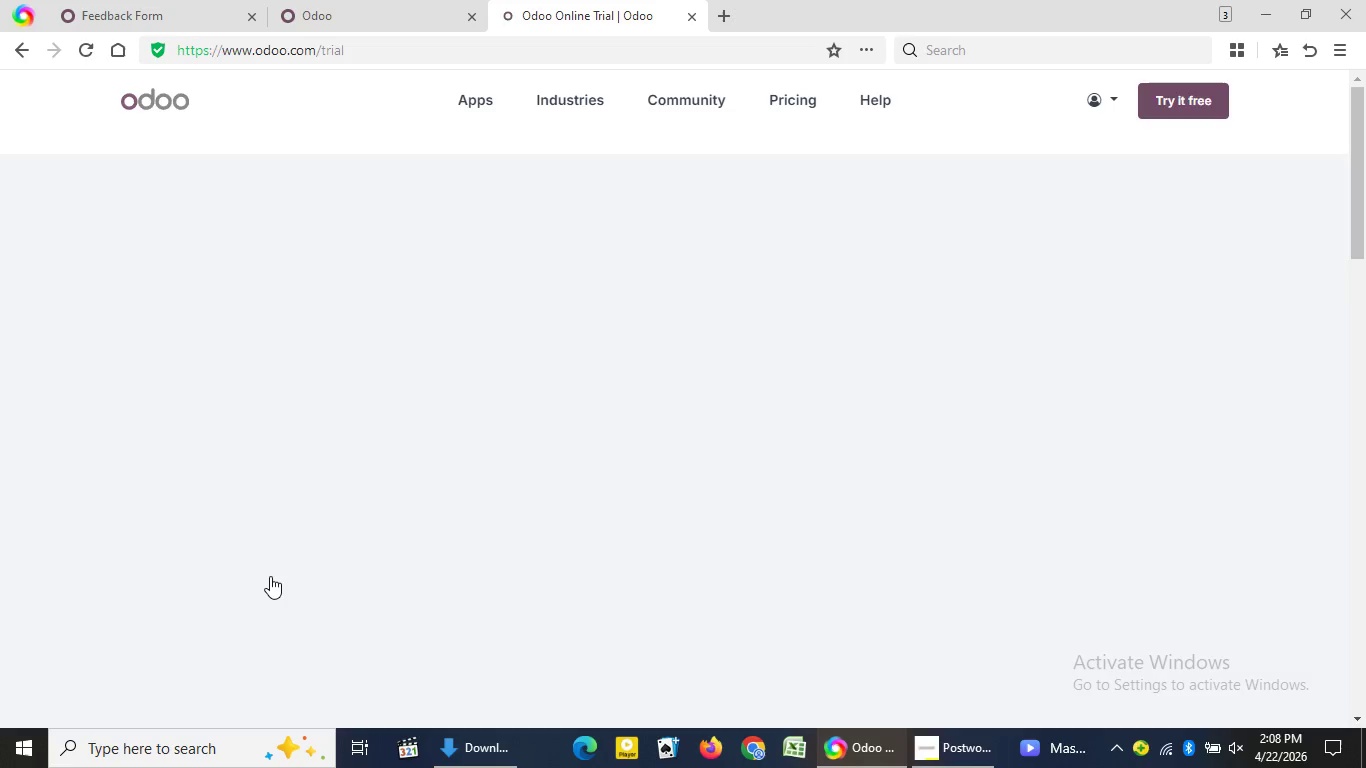 
wait(8.27)
 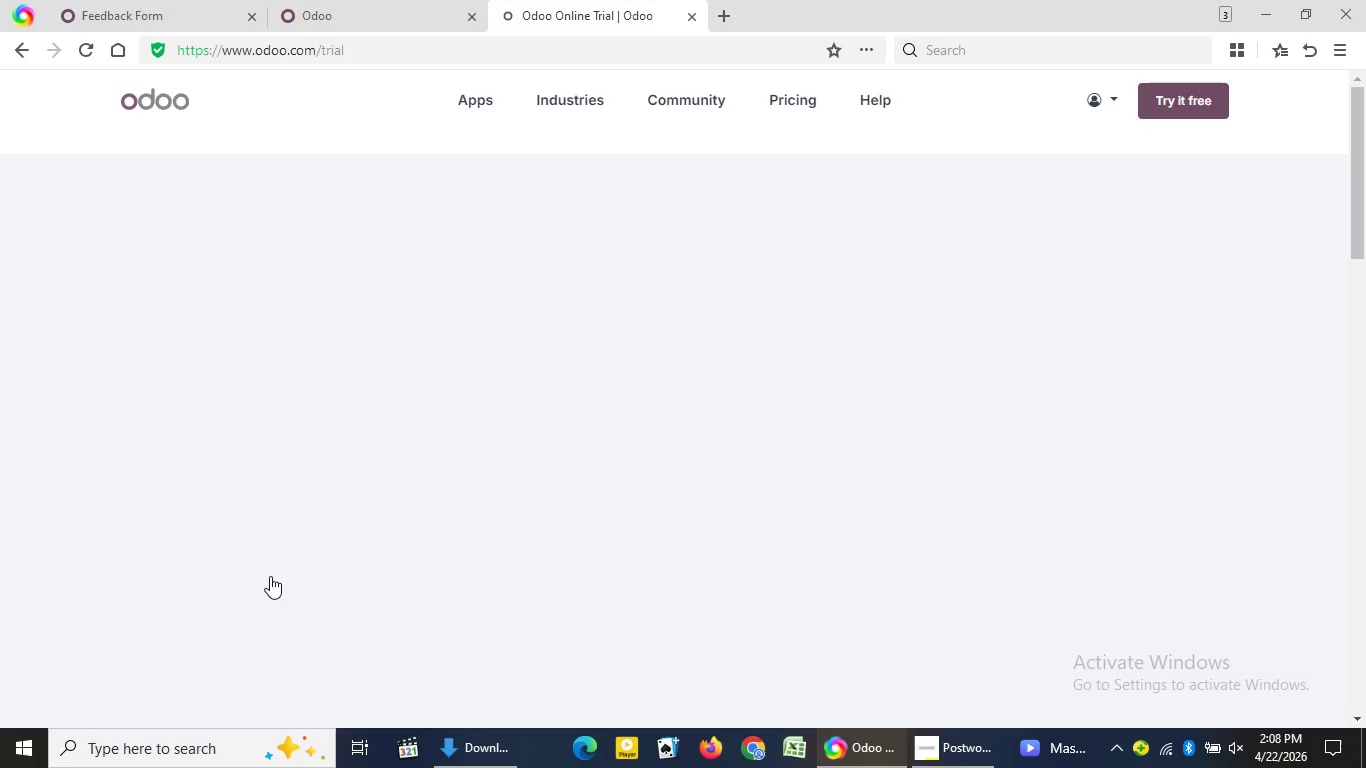 
left_click([1194, 109])
 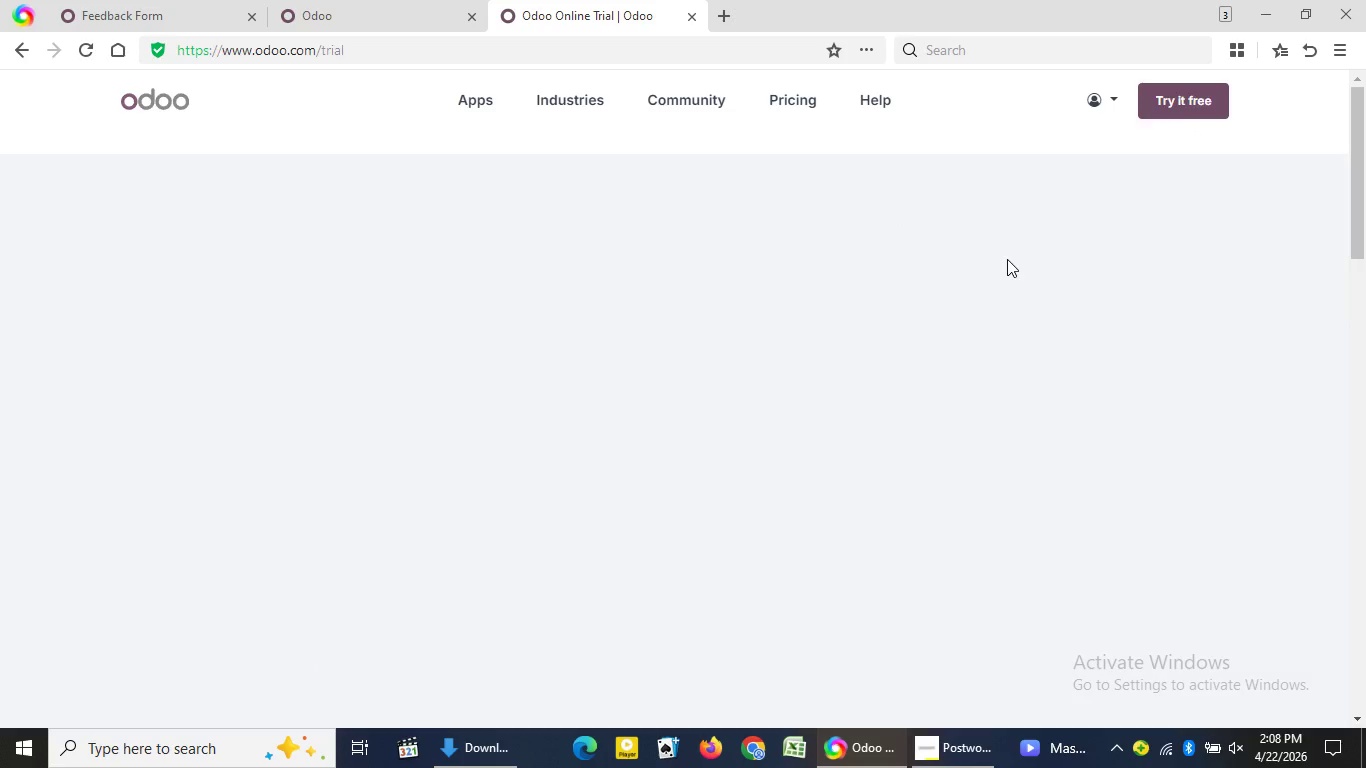 
wait(8.2)
 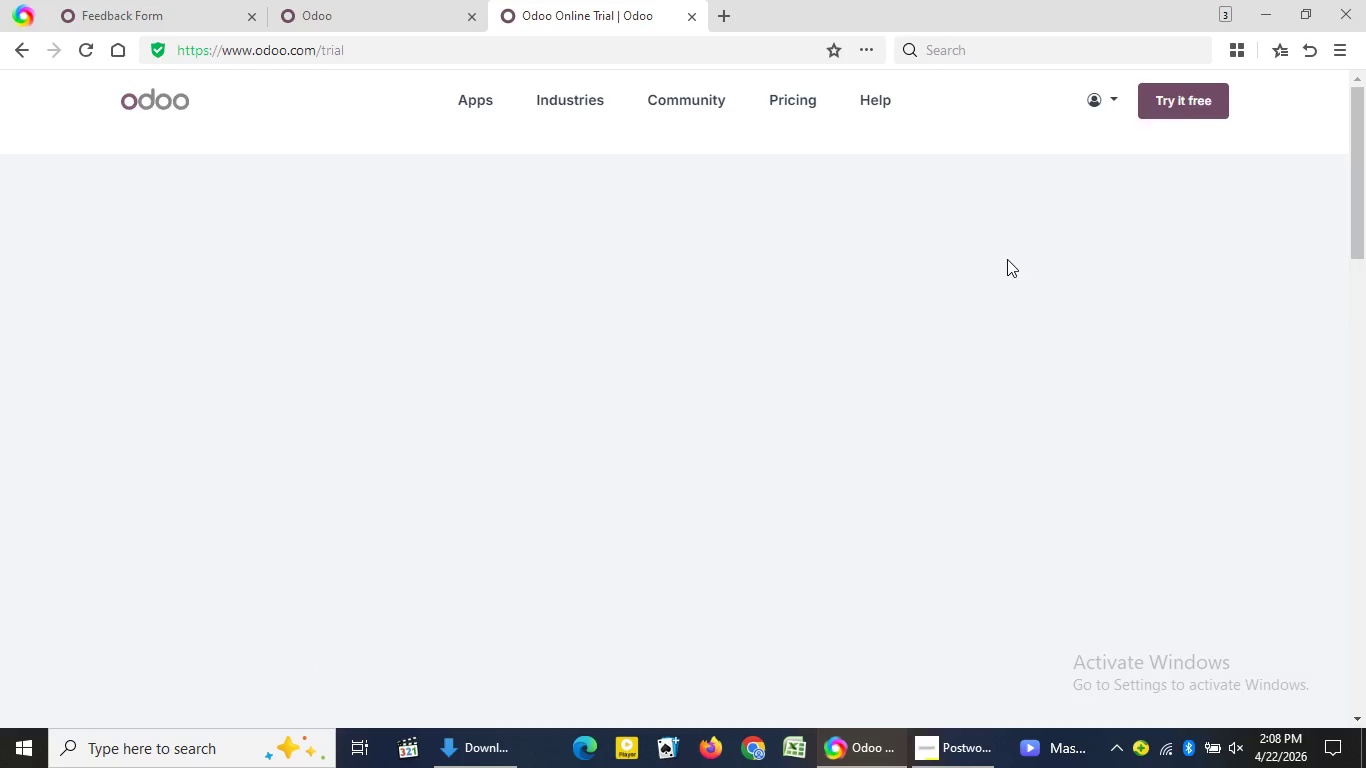 
left_click_drag(start_coordinate=[1363, 128], to_coordinate=[1362, 469])
 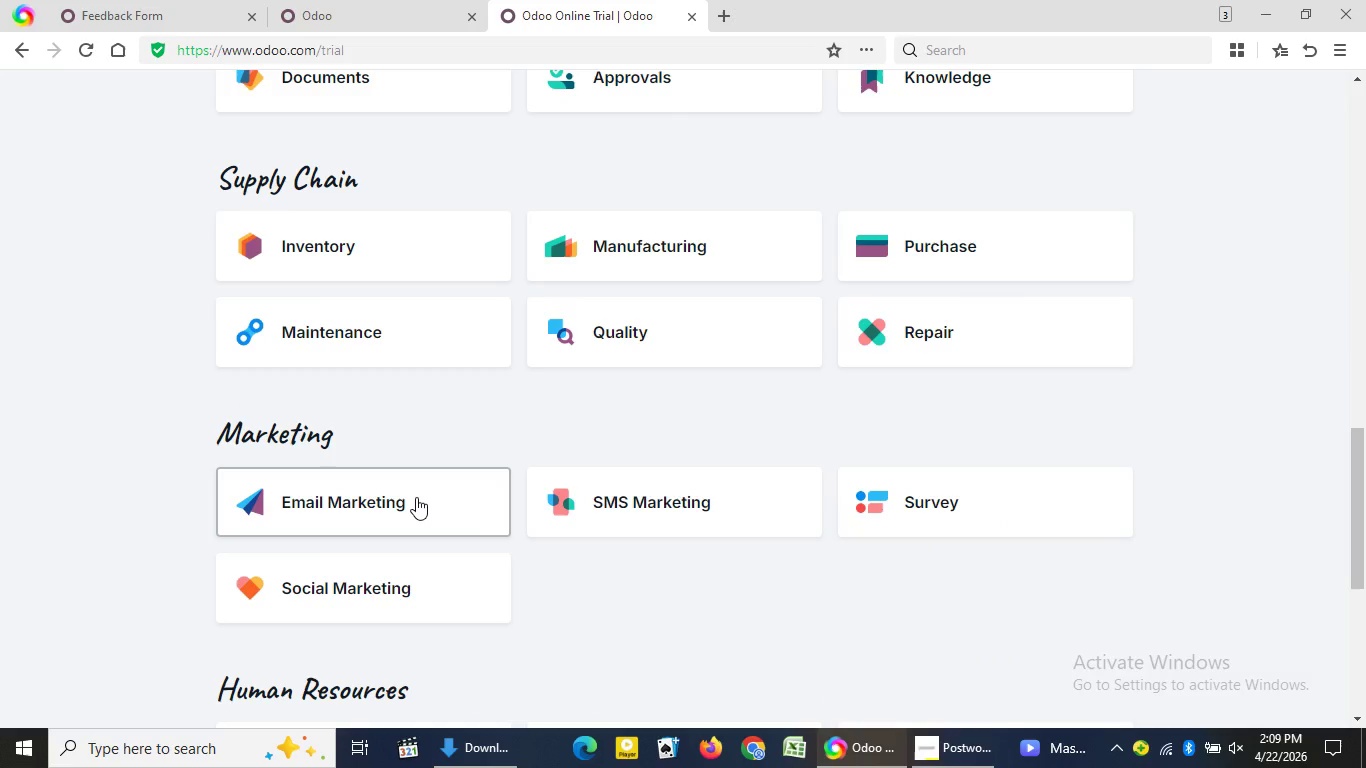 
left_click([416, 497])
 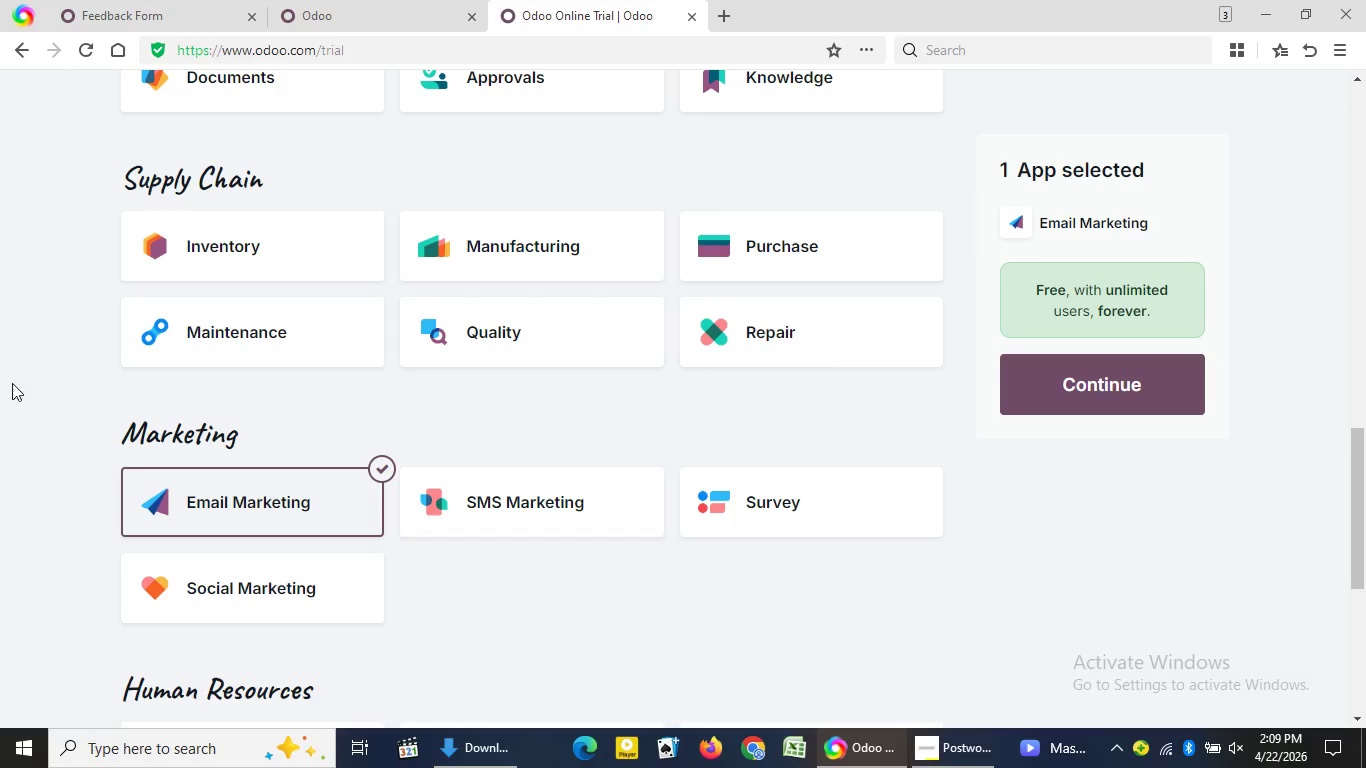 
wait(7.09)
 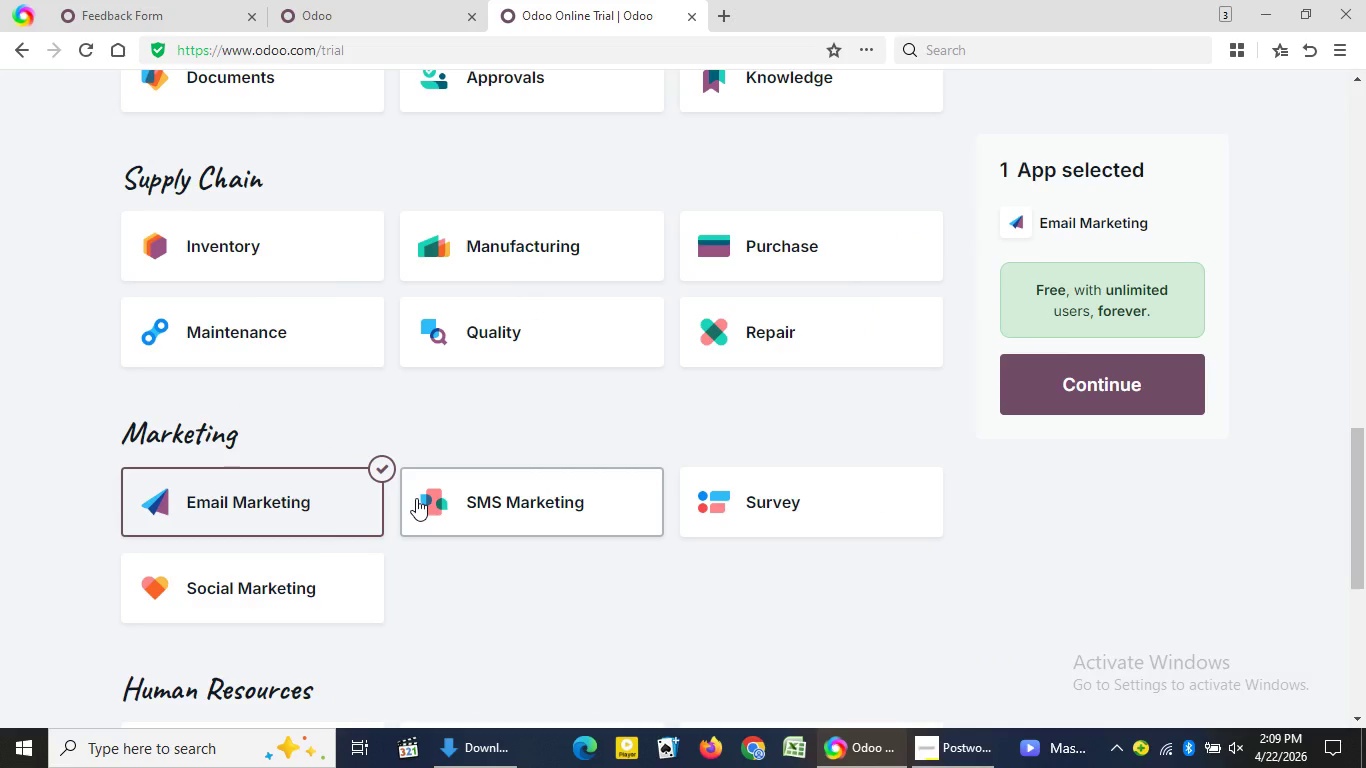 
left_click([1071, 395])
 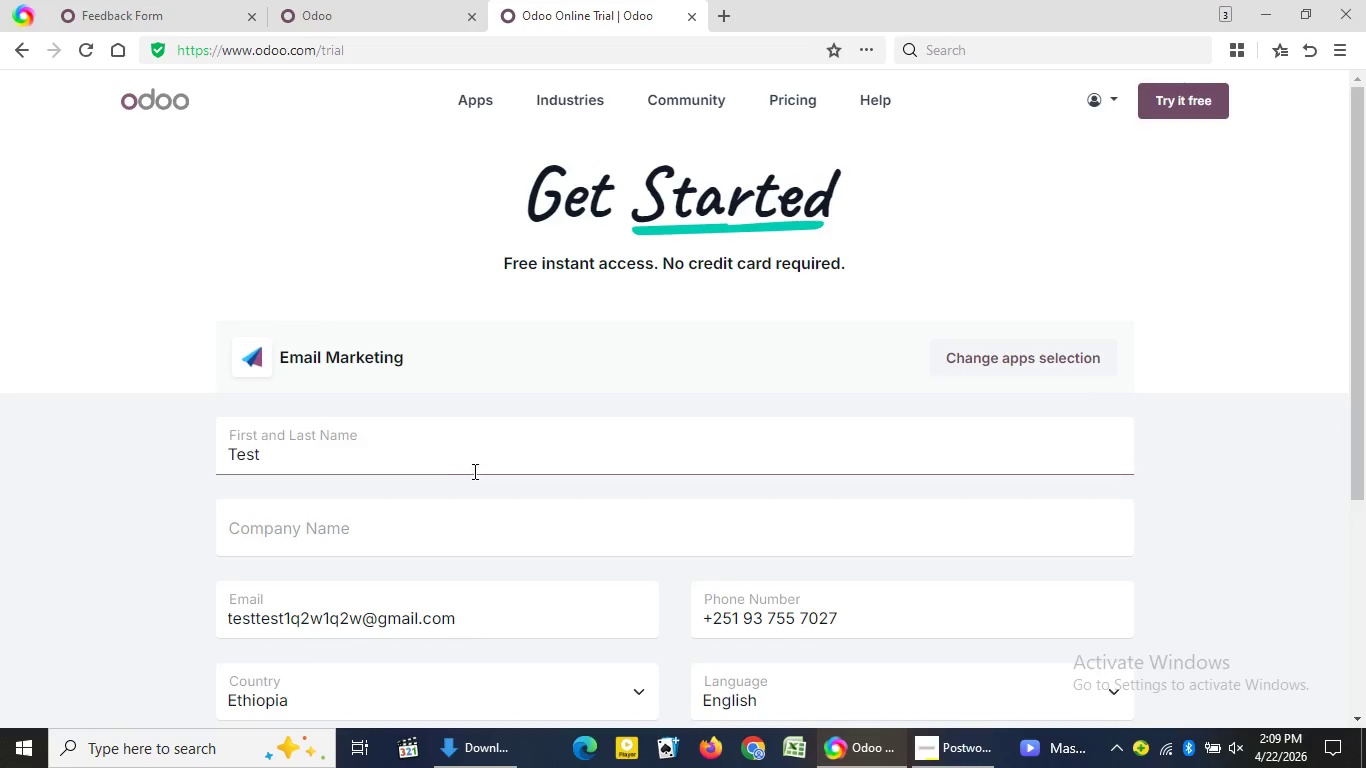 
left_click([350, 521])
 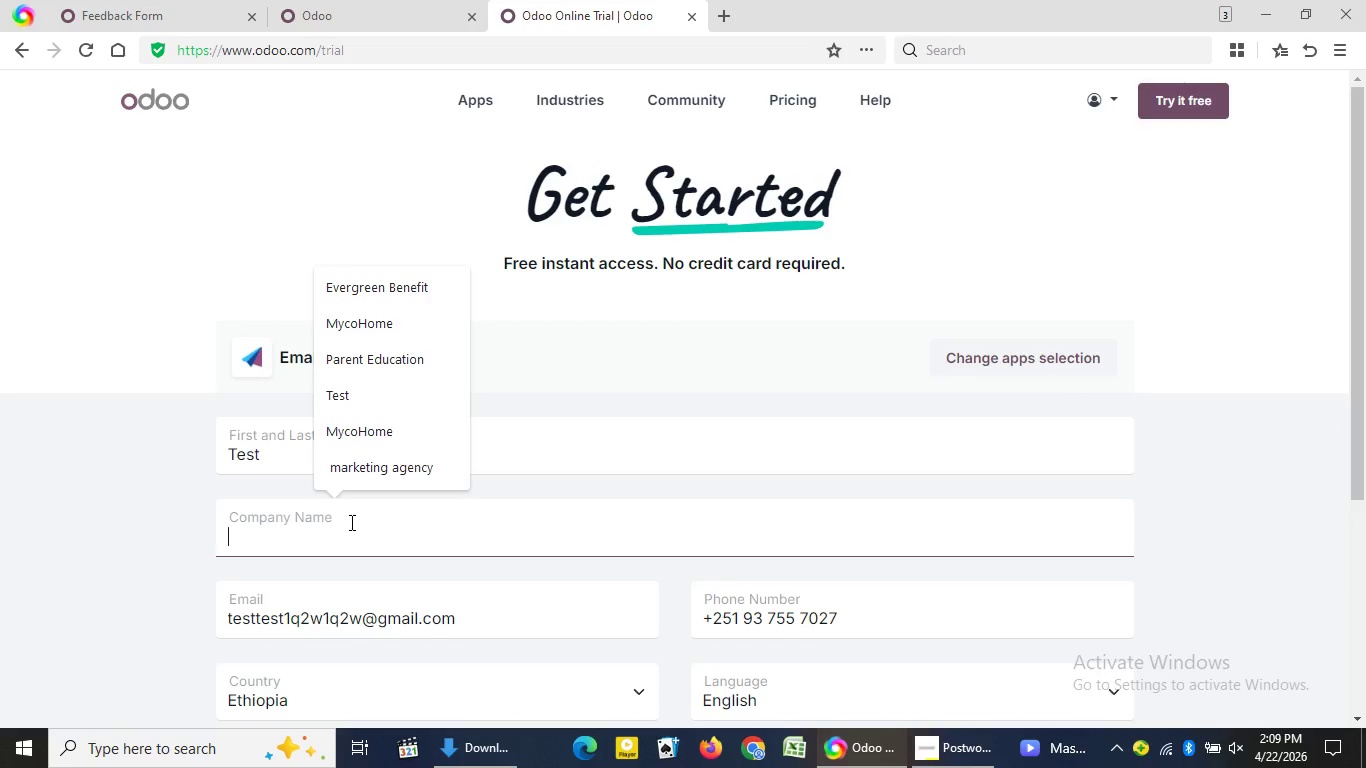 
key(Control+V)
 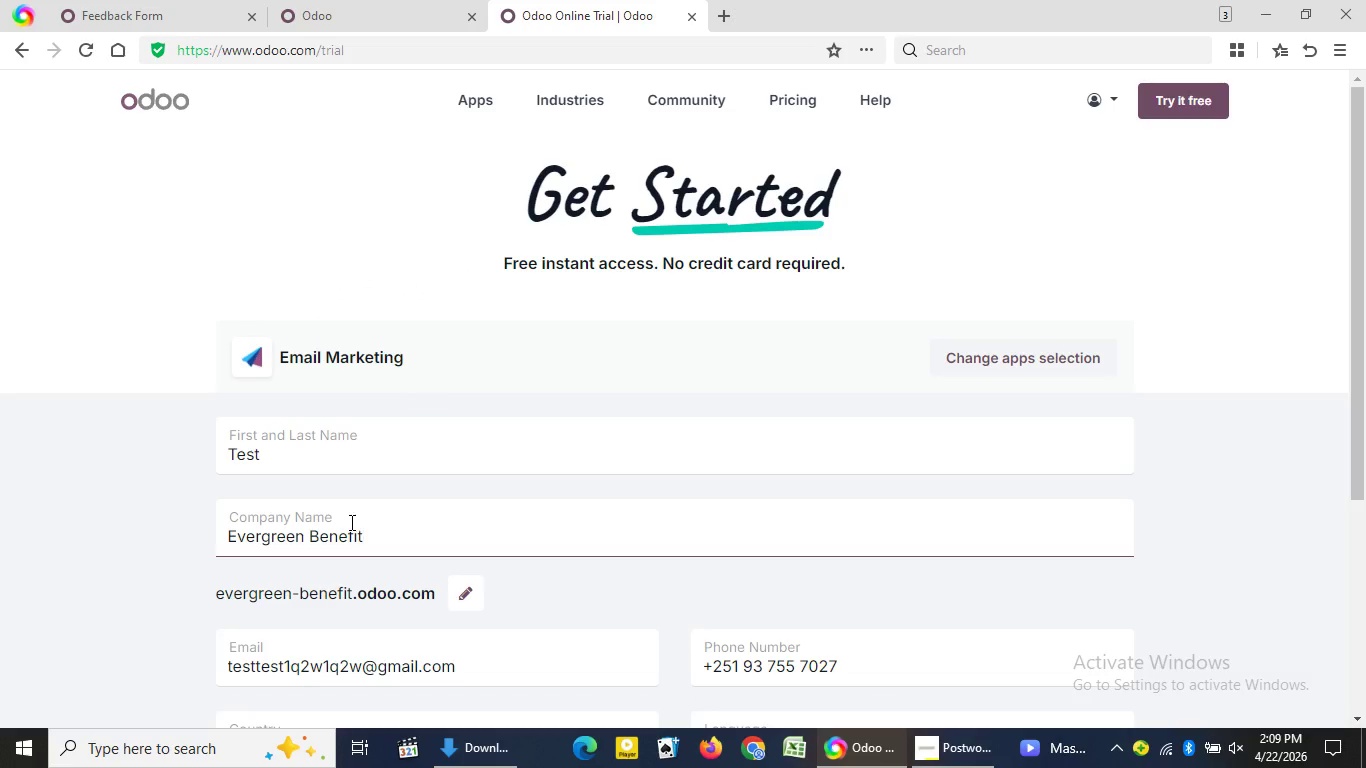 
key(Enter)
 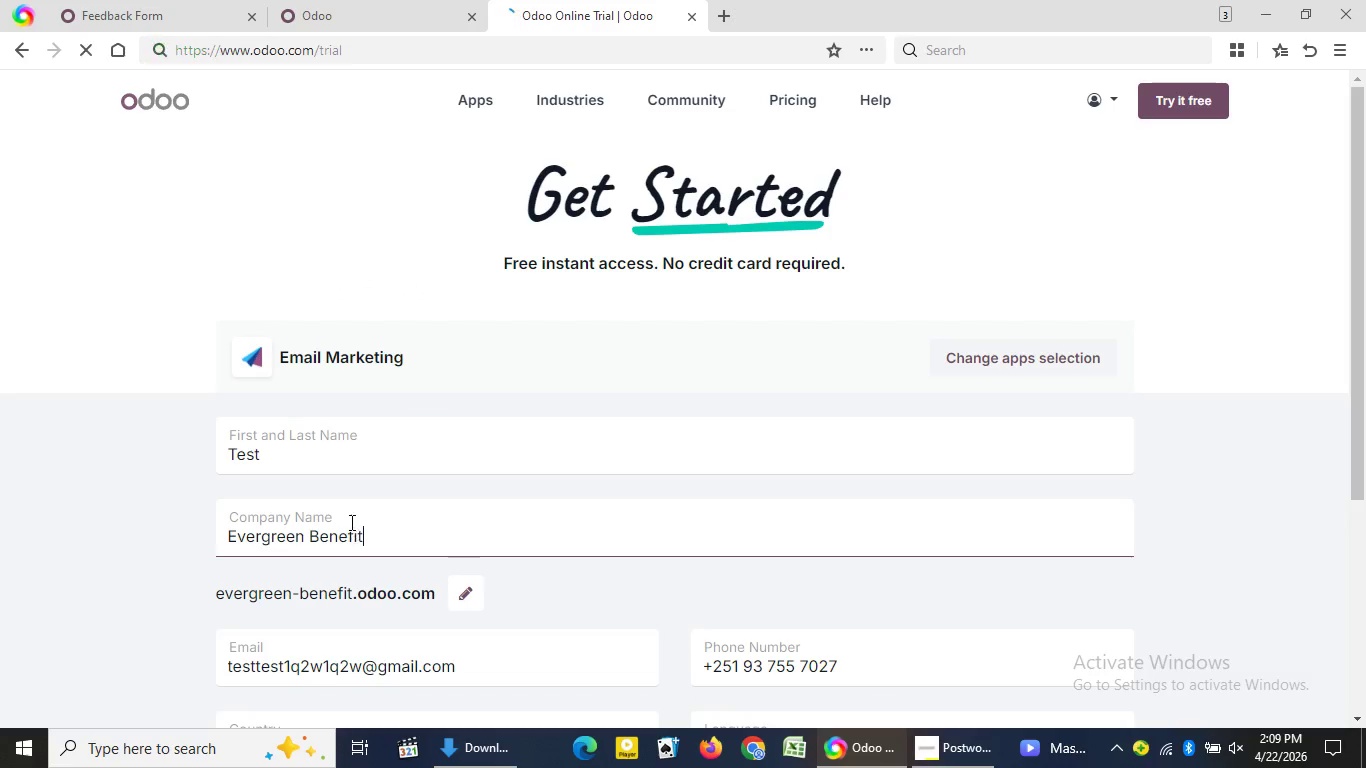 
scroll: coordinate [350, 522], scroll_direction: down, amount: 4.0
 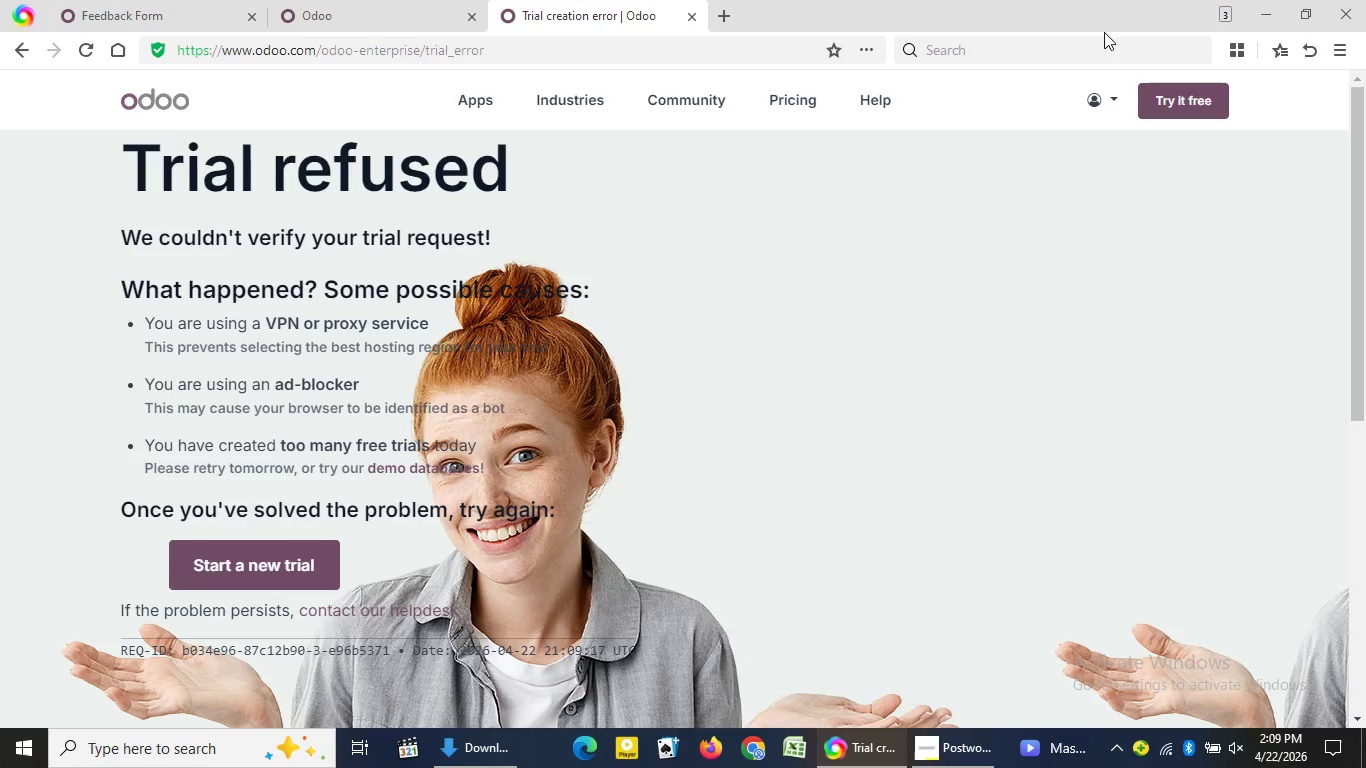 
left_click([1242, 45])
 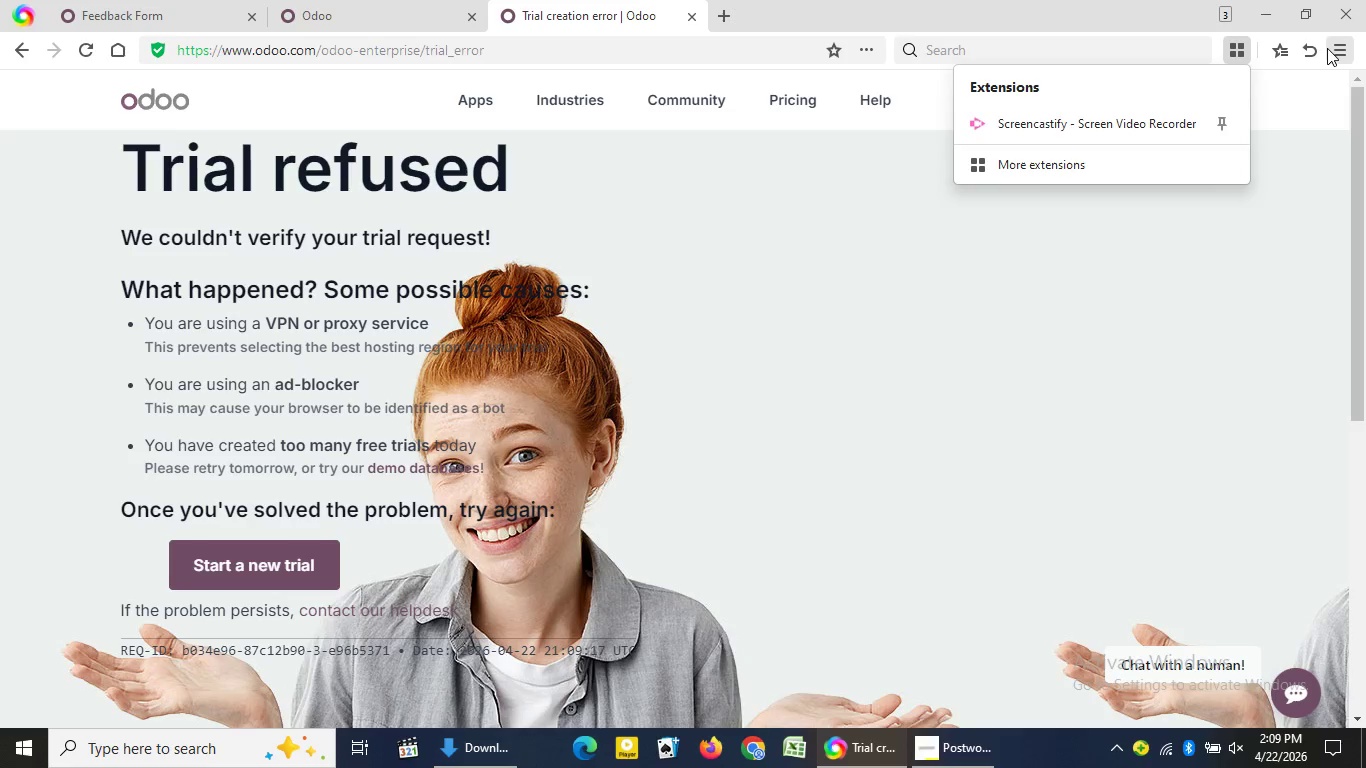 
left_click([1329, 48])
 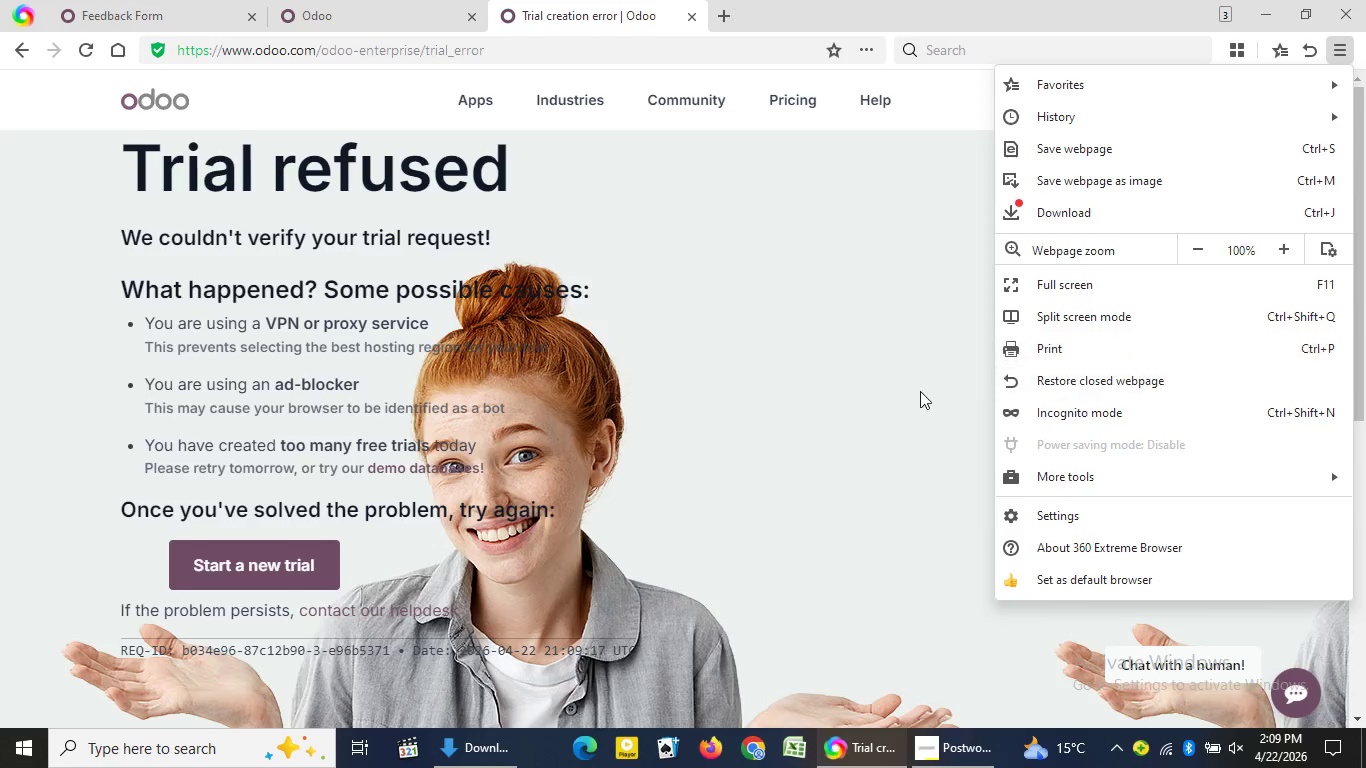 
left_click([892, 393])
 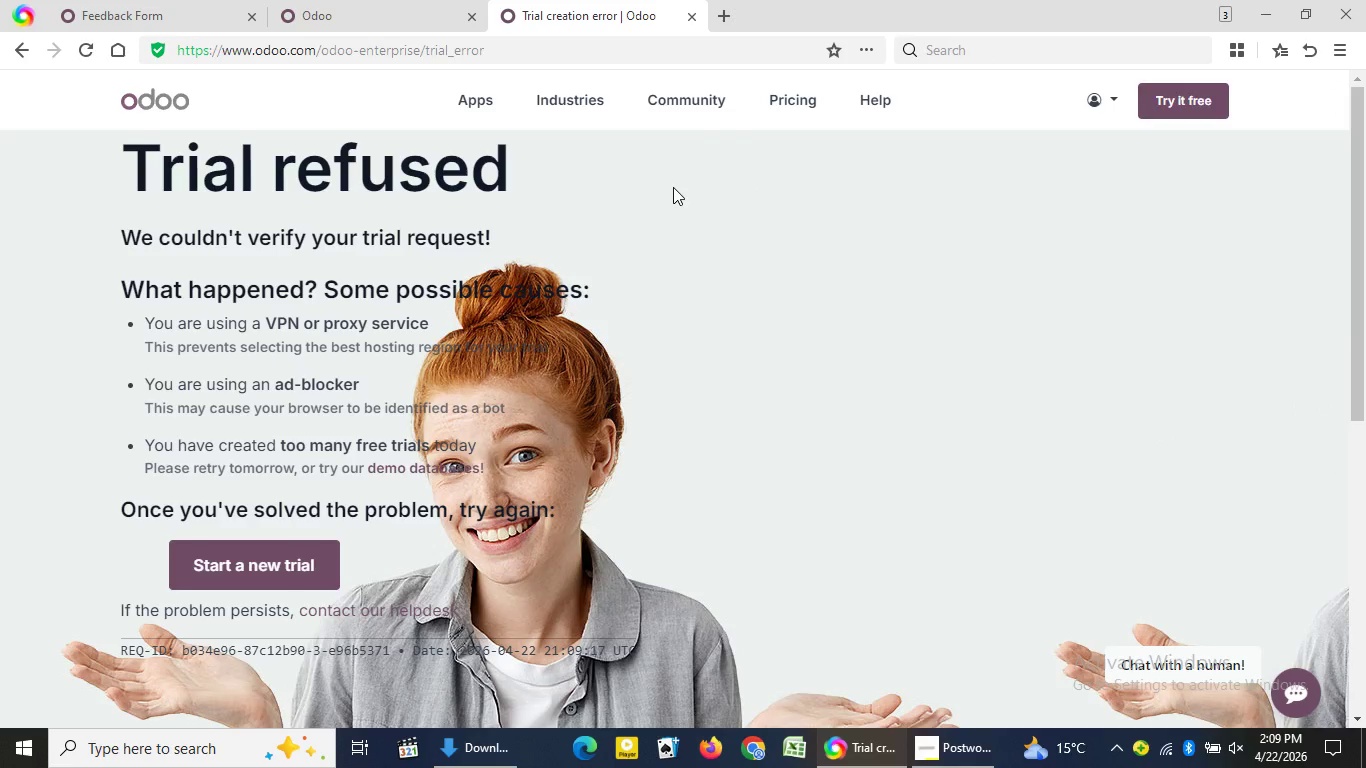 
wait(12.84)
 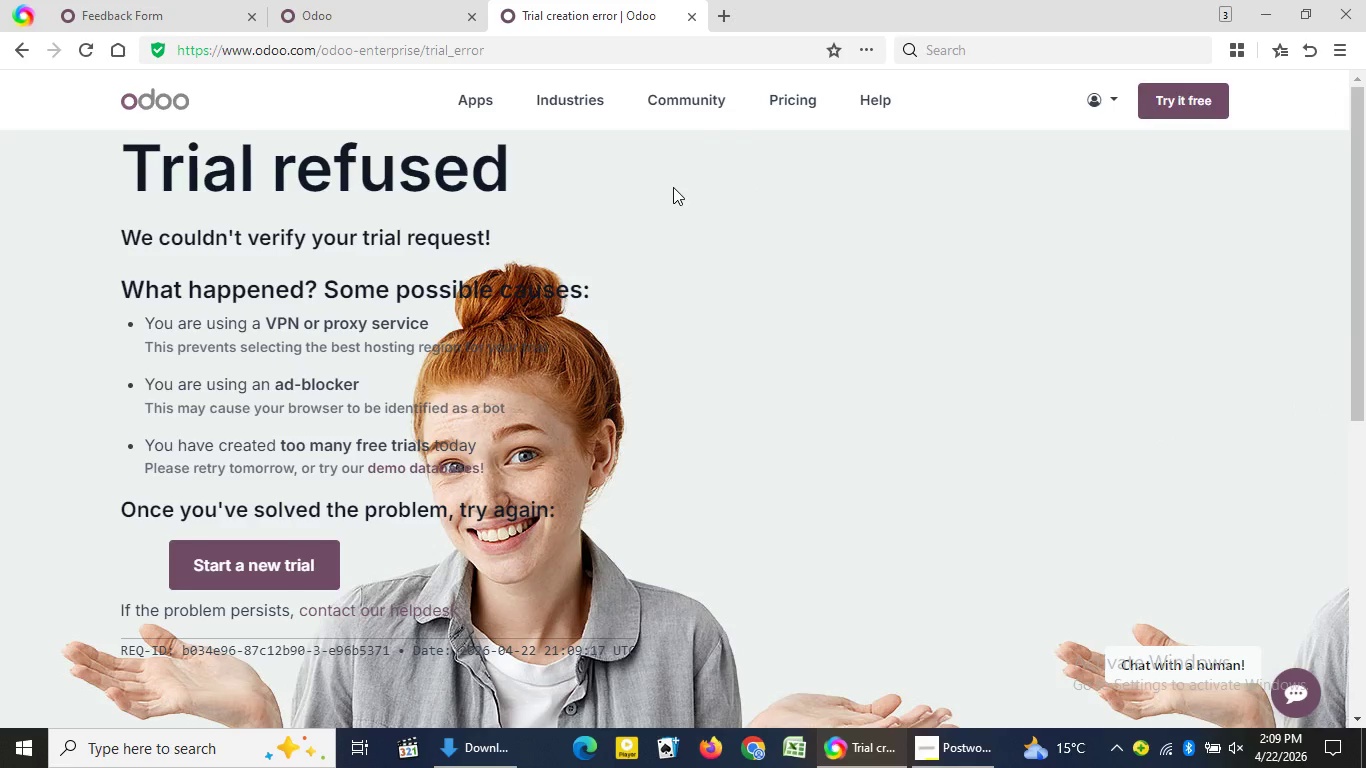 
left_click([1192, 93])
 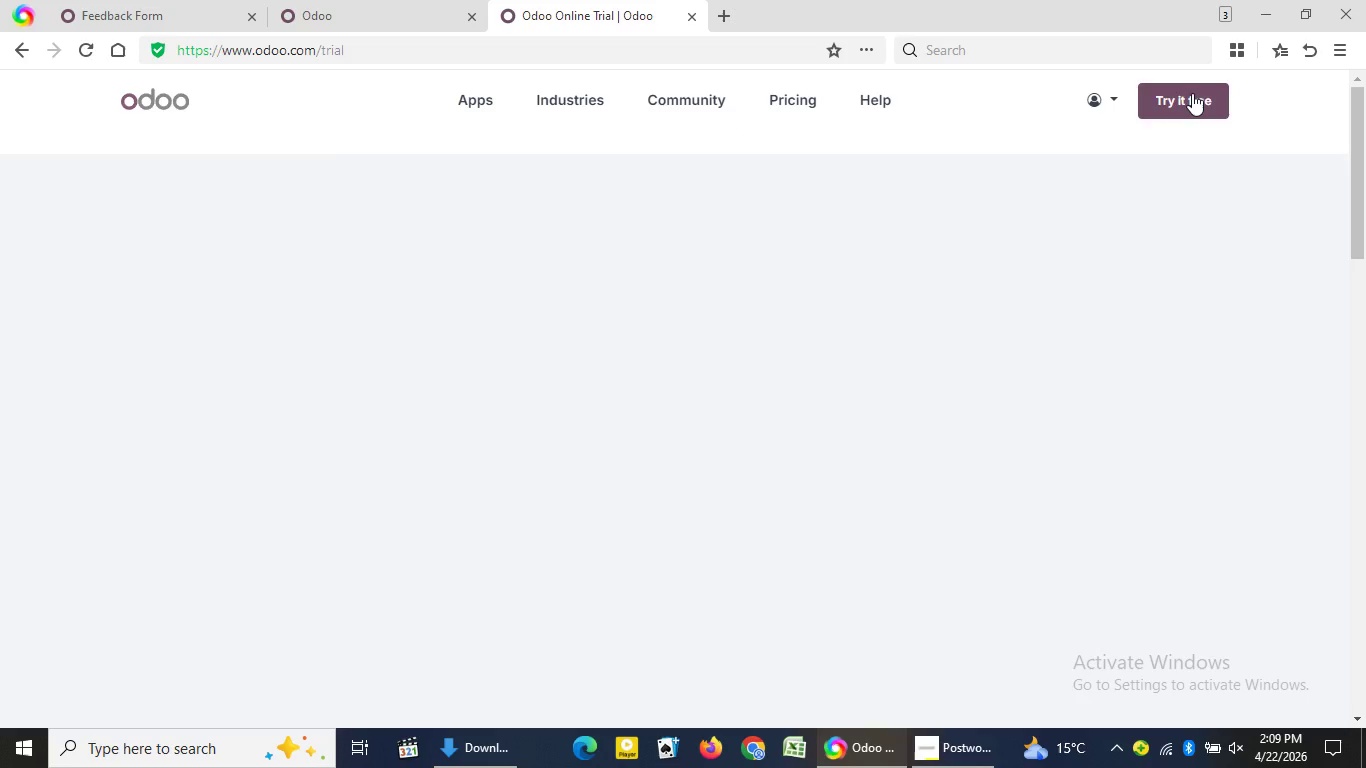 
wait(9.08)
 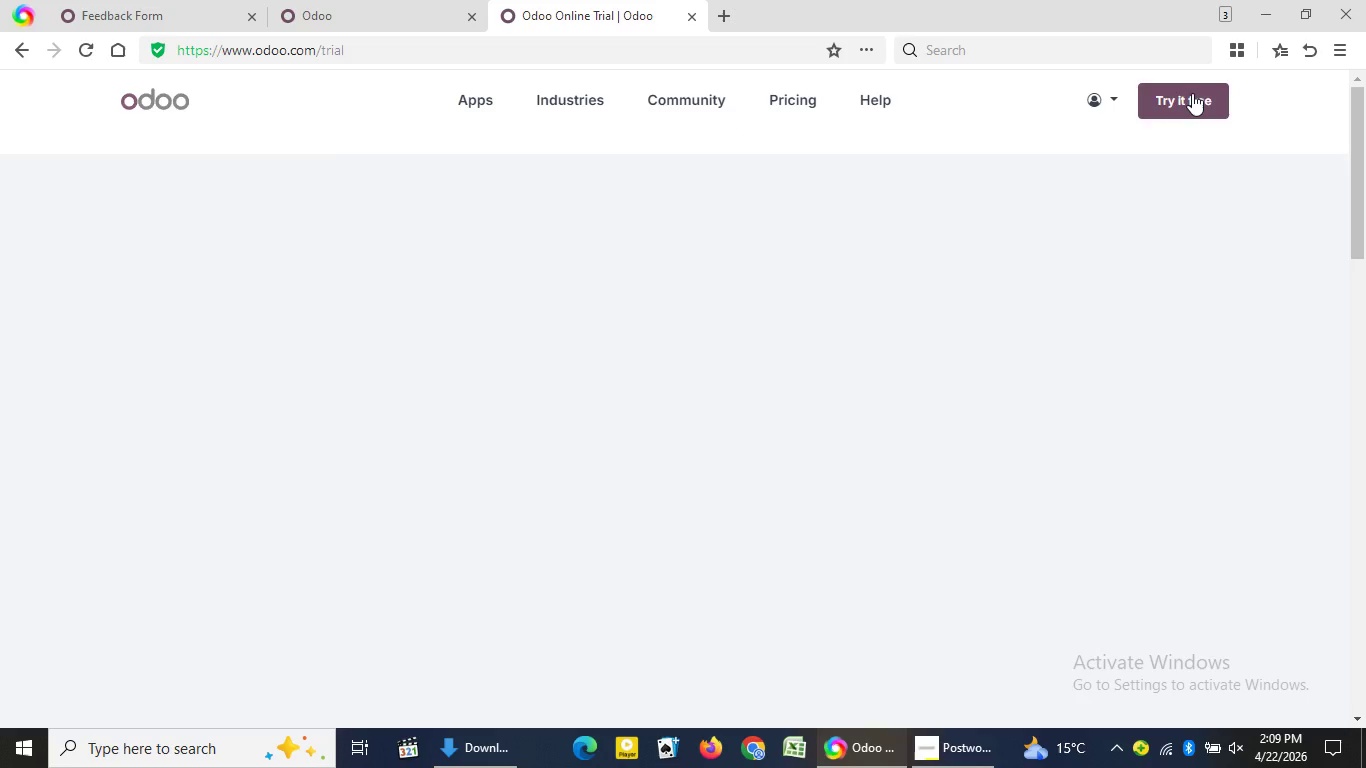 
left_click_drag(start_coordinate=[1350, 202], to_coordinate=[1356, 542])
 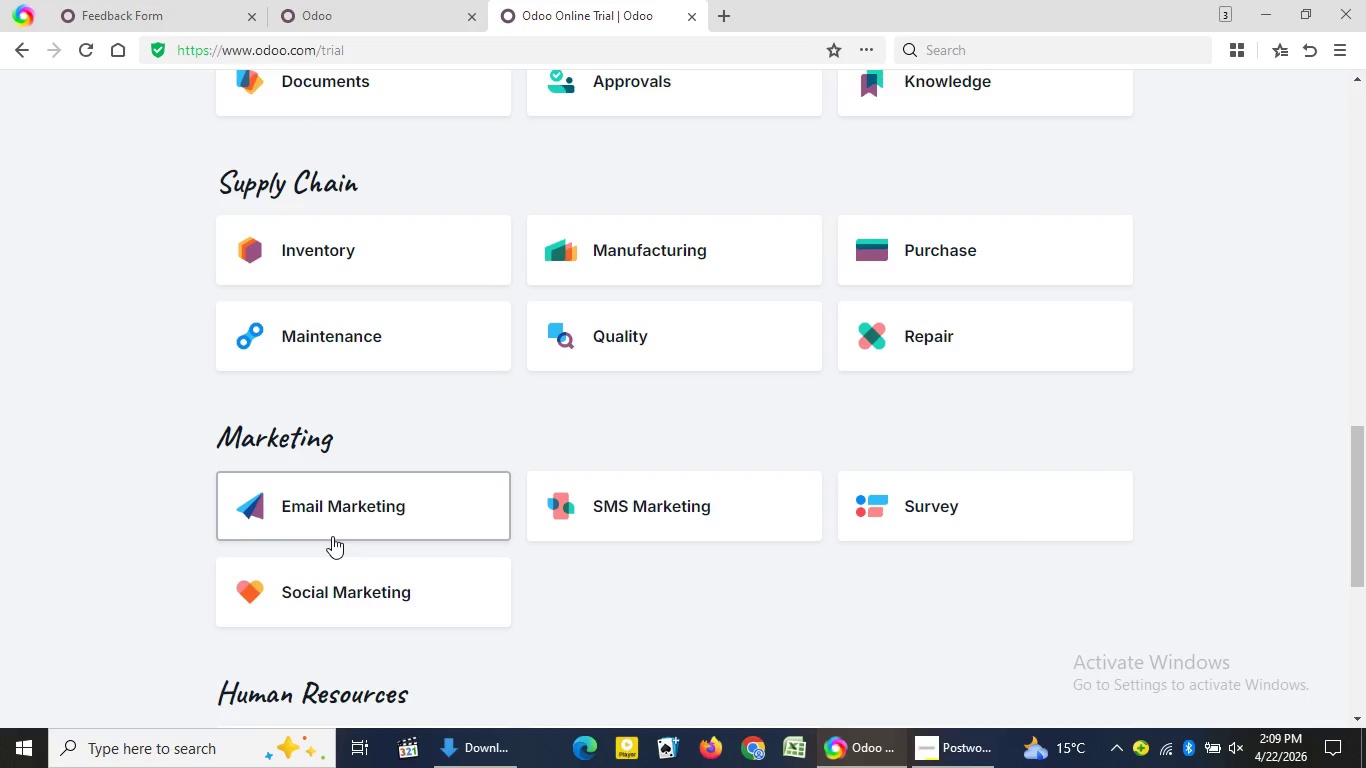 
left_click([332, 536])
 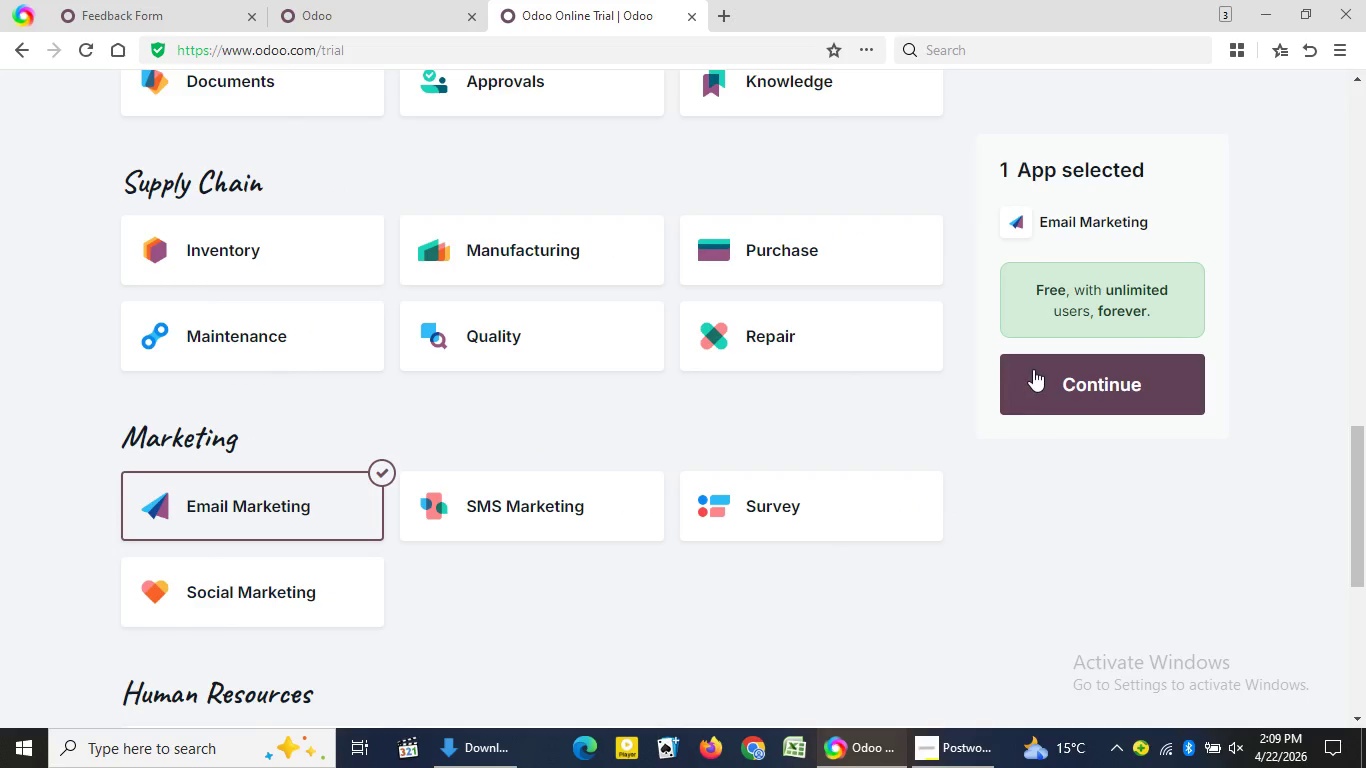 
left_click([1033, 369])
 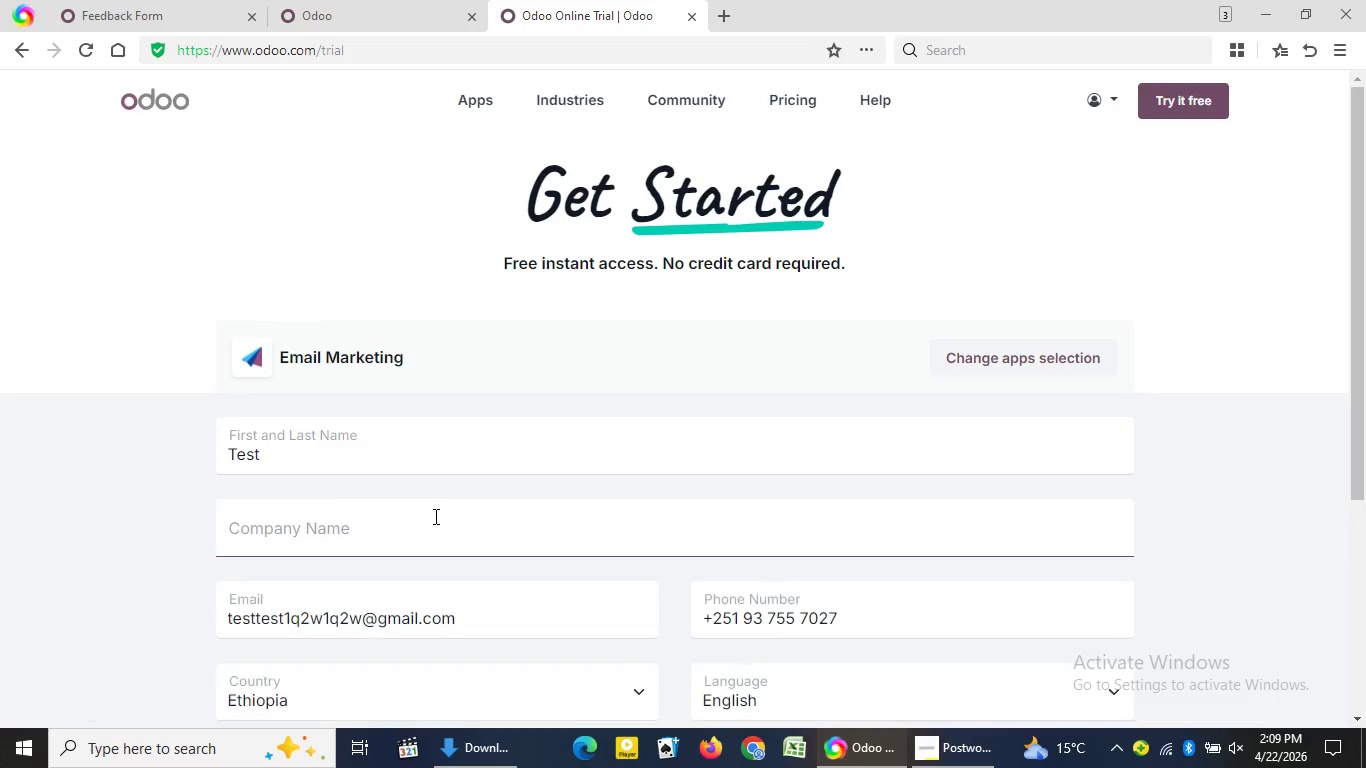 
left_click([434, 516])
 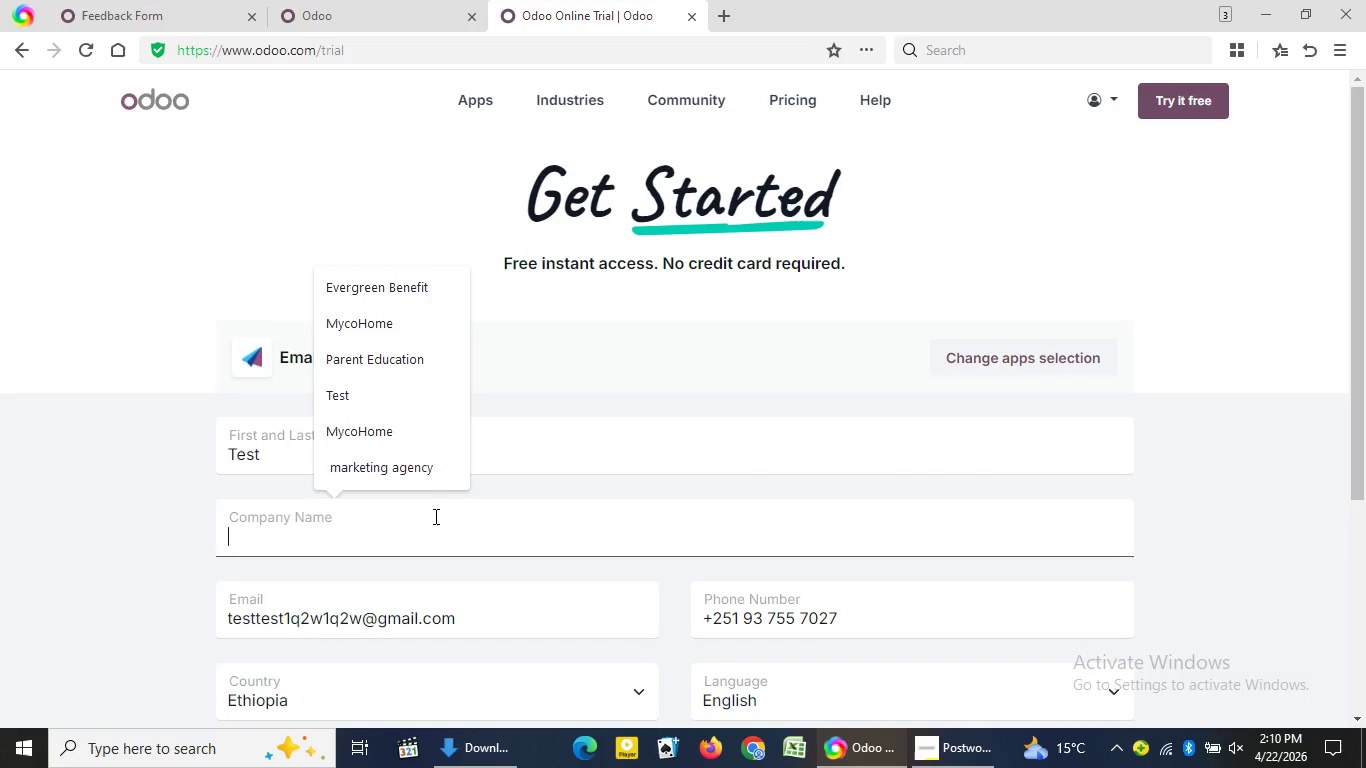 
key(Control+V)
 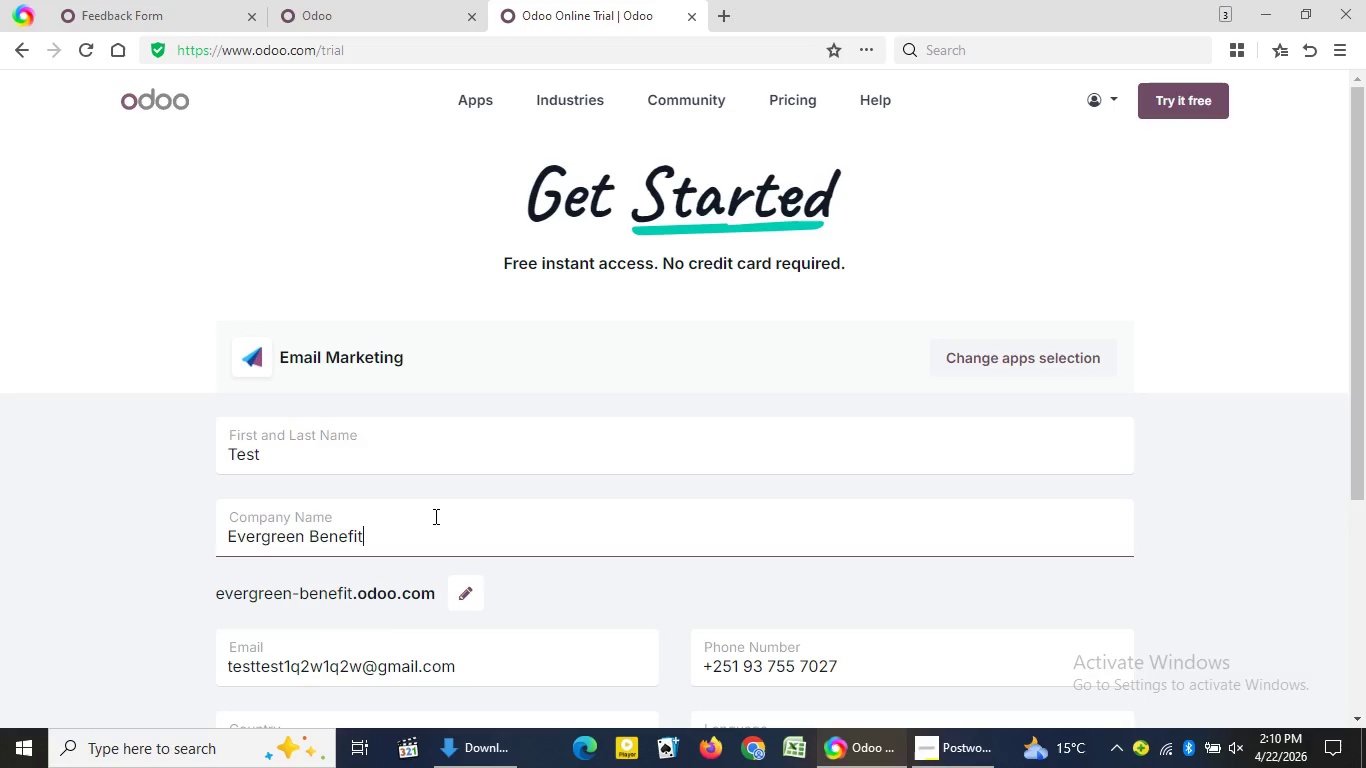 
wait(8.83)
 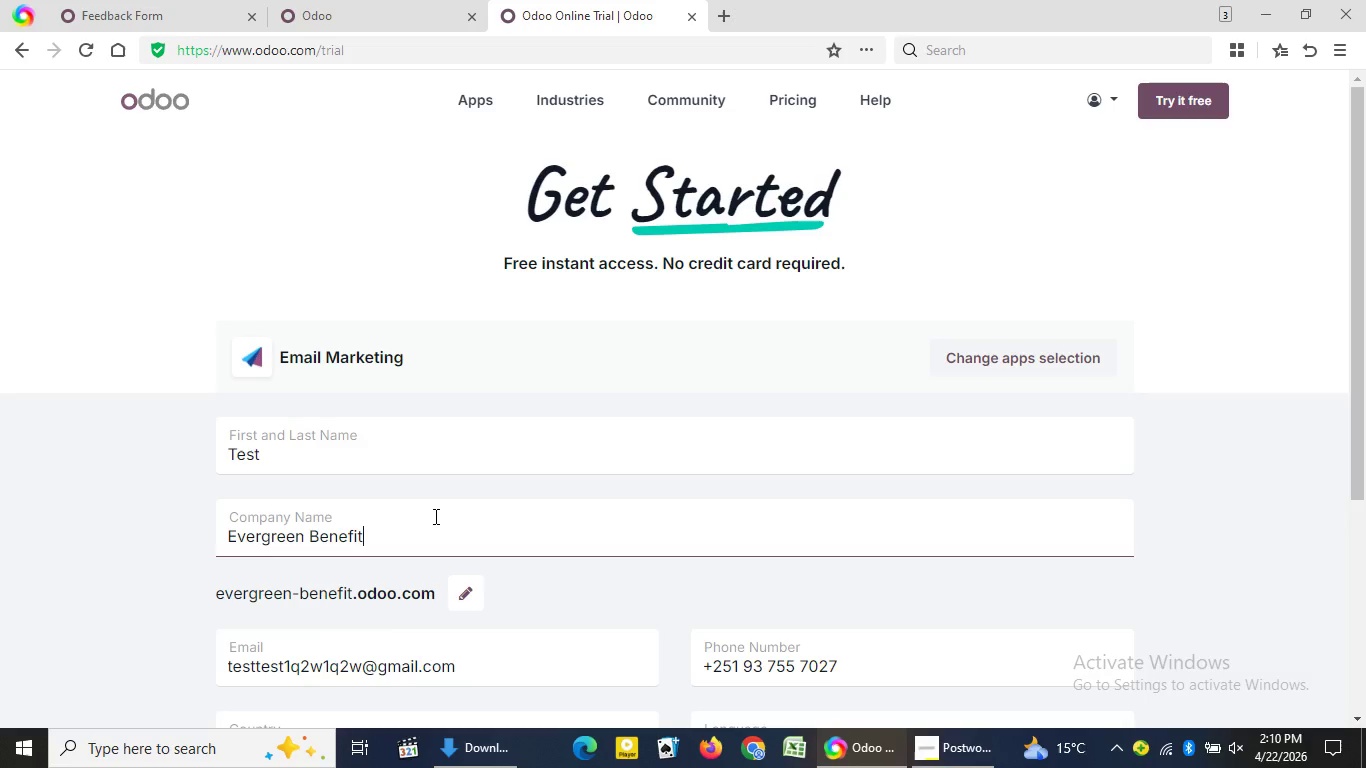 
scroll: coordinate [434, 518], scroll_direction: down, amount: 2.0
 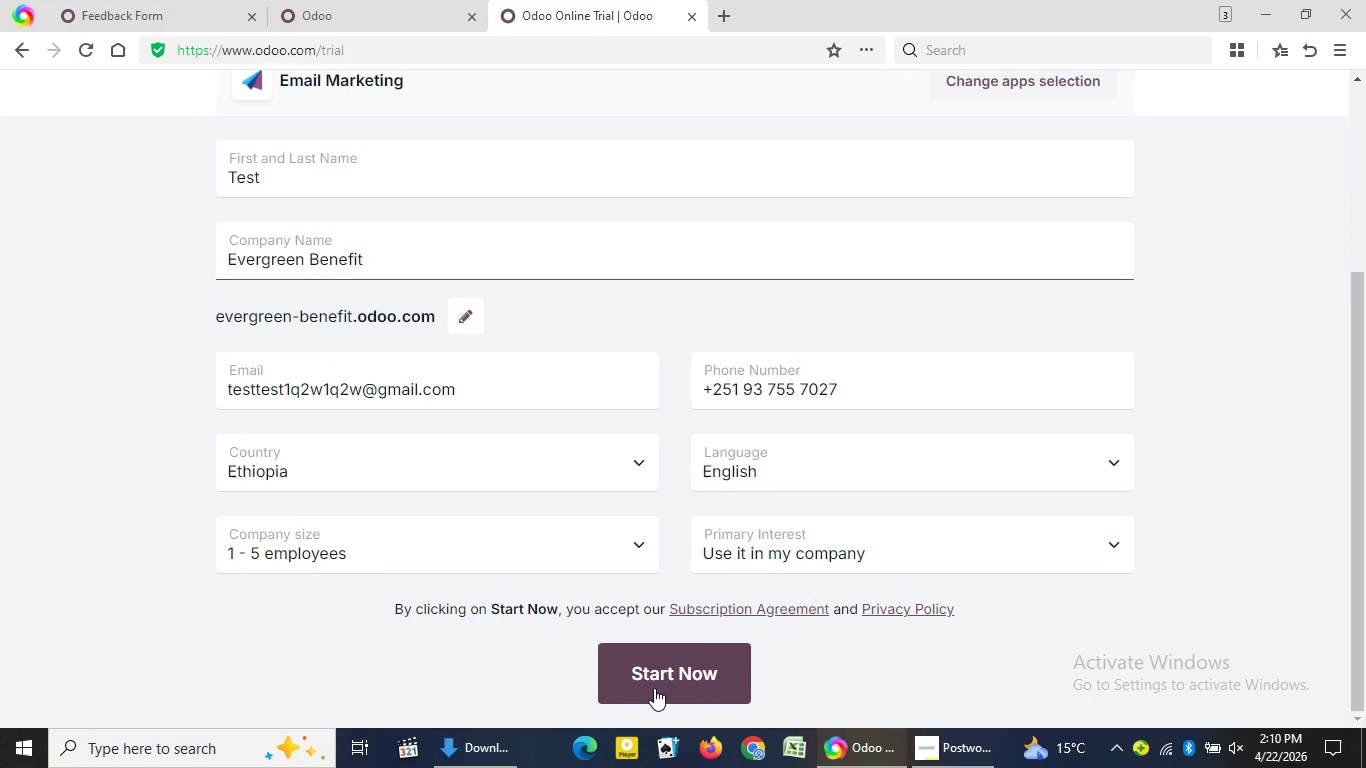 
left_click([654, 688])
 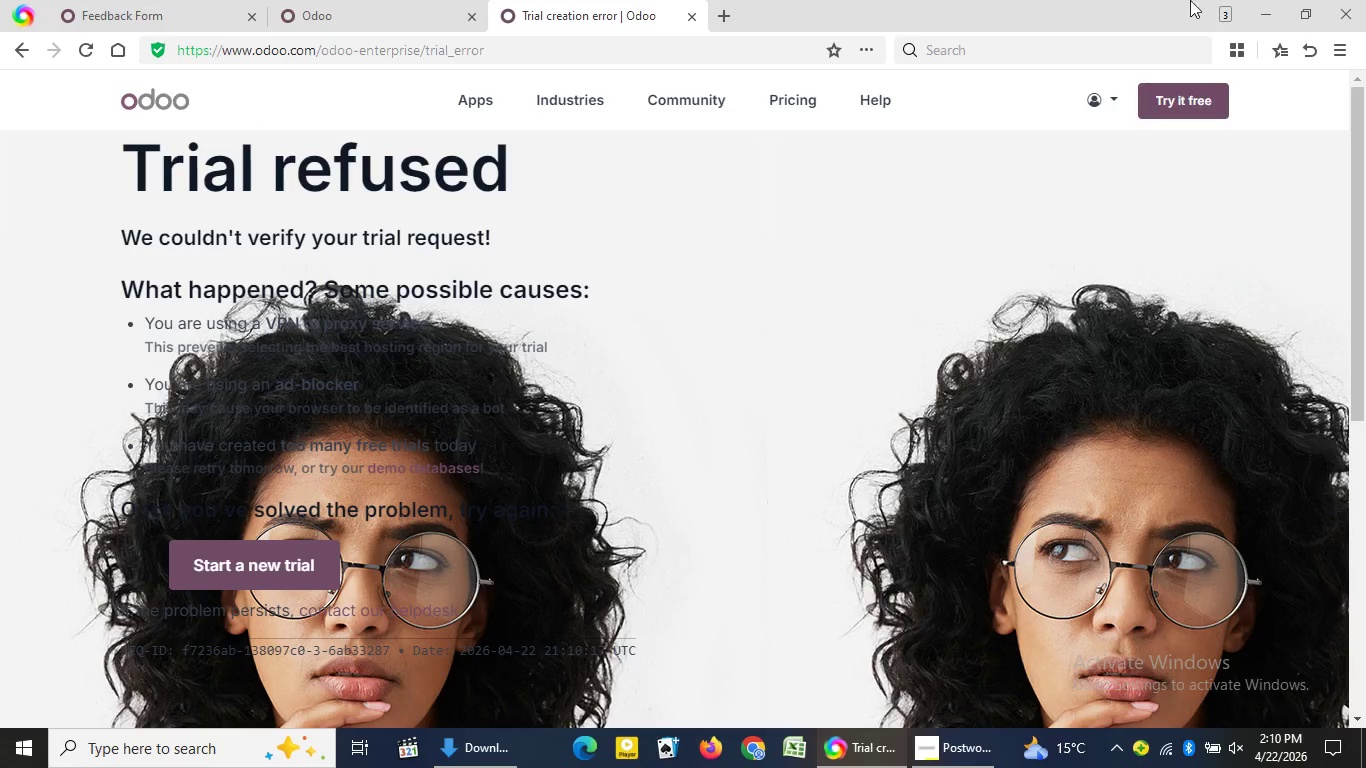 
wait(6.45)
 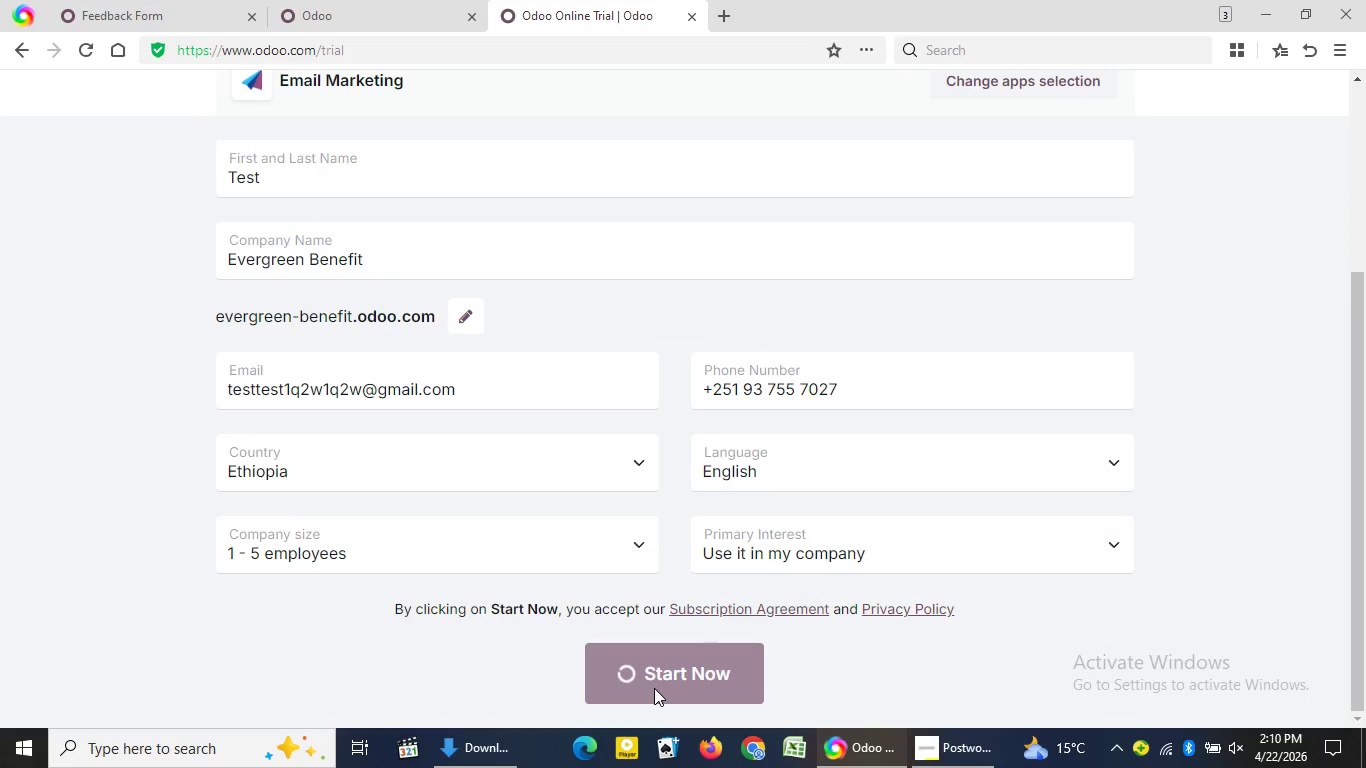 
left_click([1329, 38])
 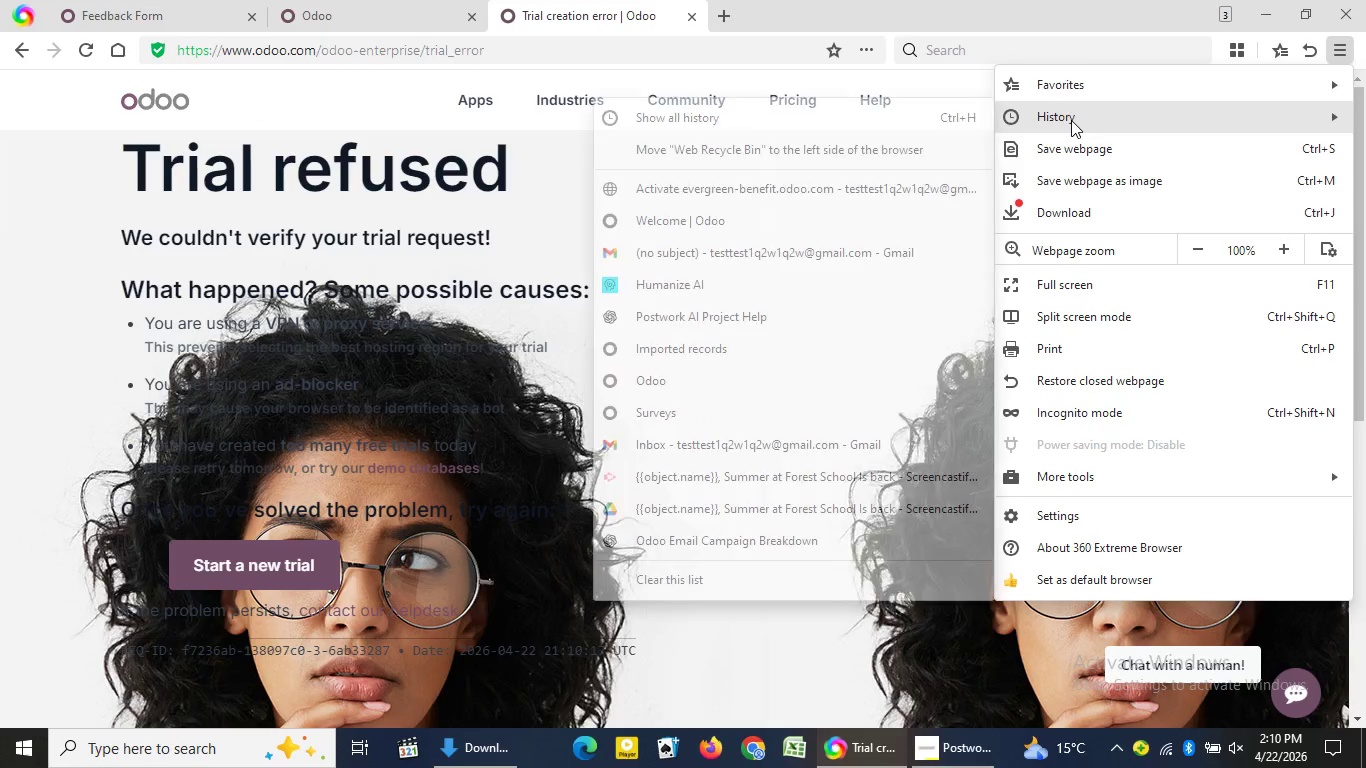 
left_click([1071, 120])
 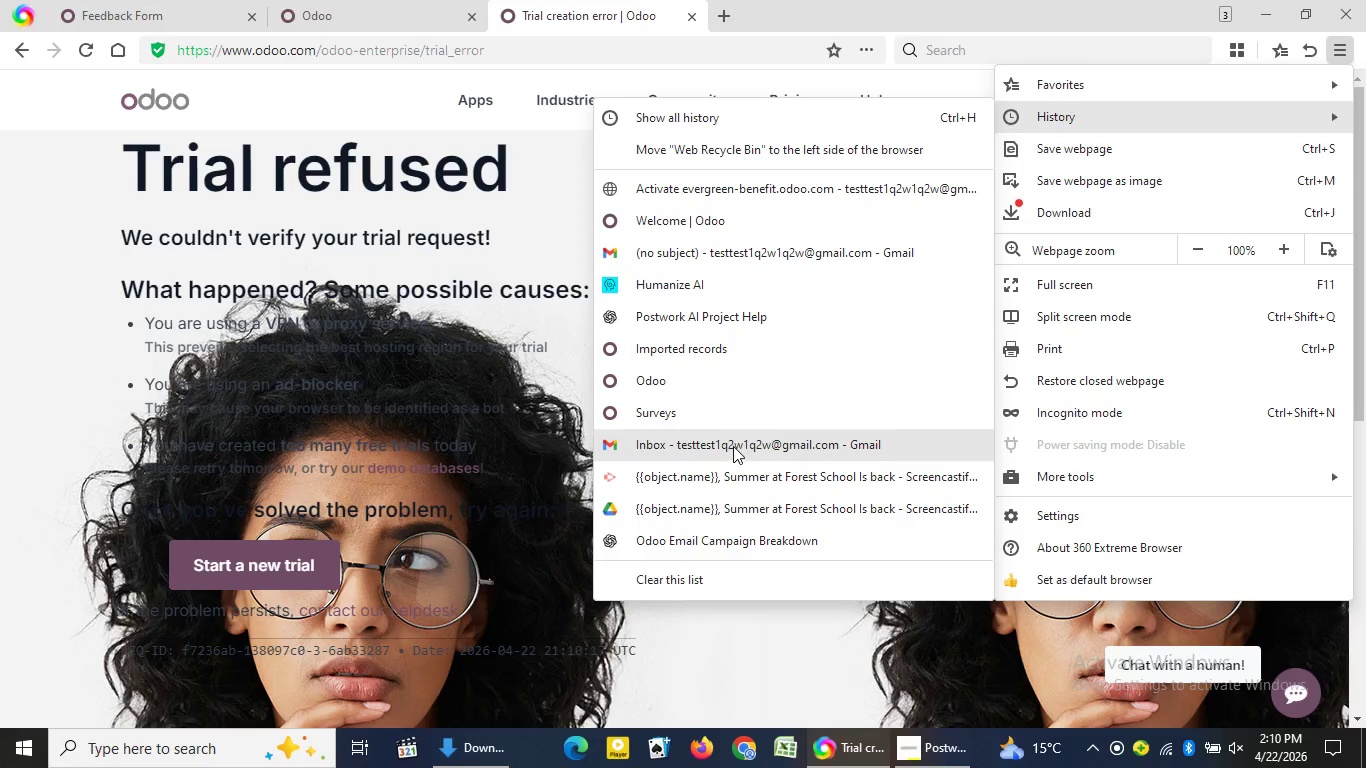 
scroll: coordinate [737, 443], scroll_direction: down, amount: 10.0
 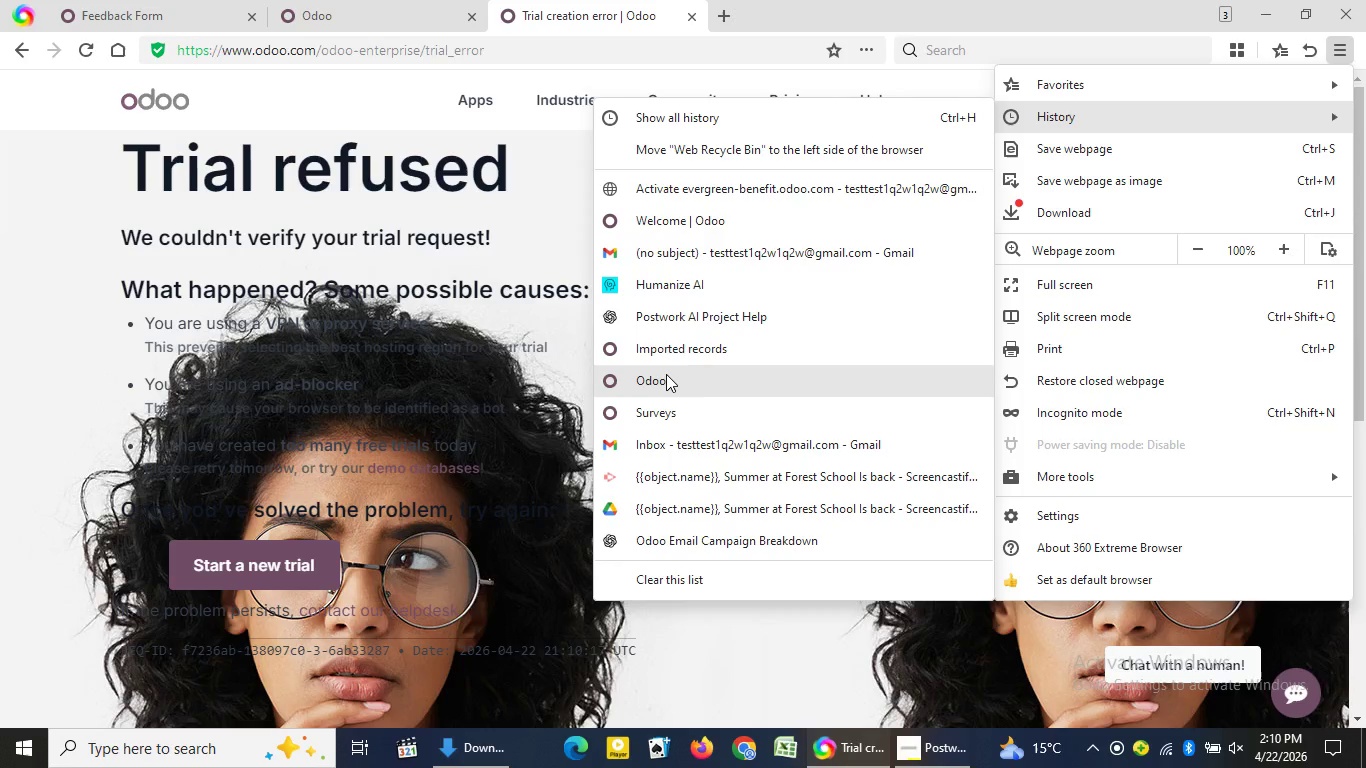 
wait(9.22)
 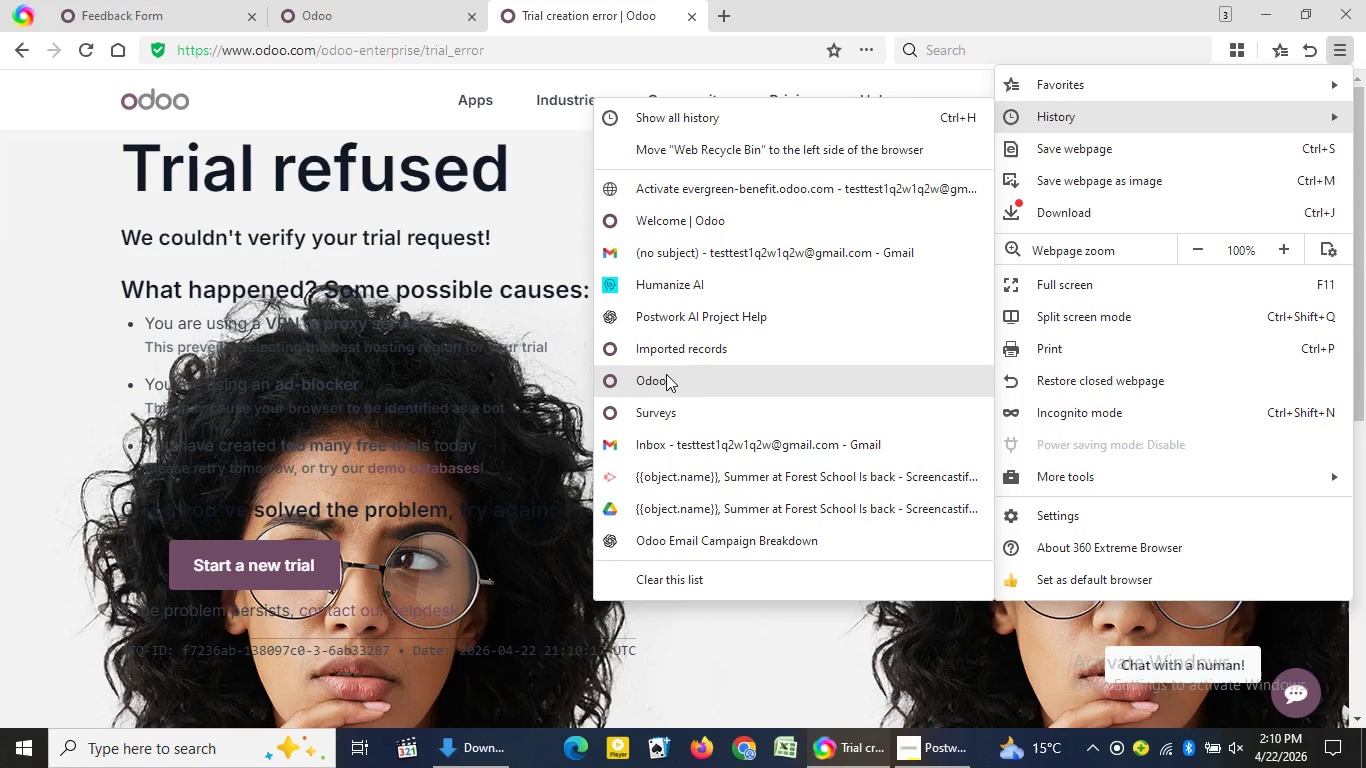 
left_click([703, 402])
 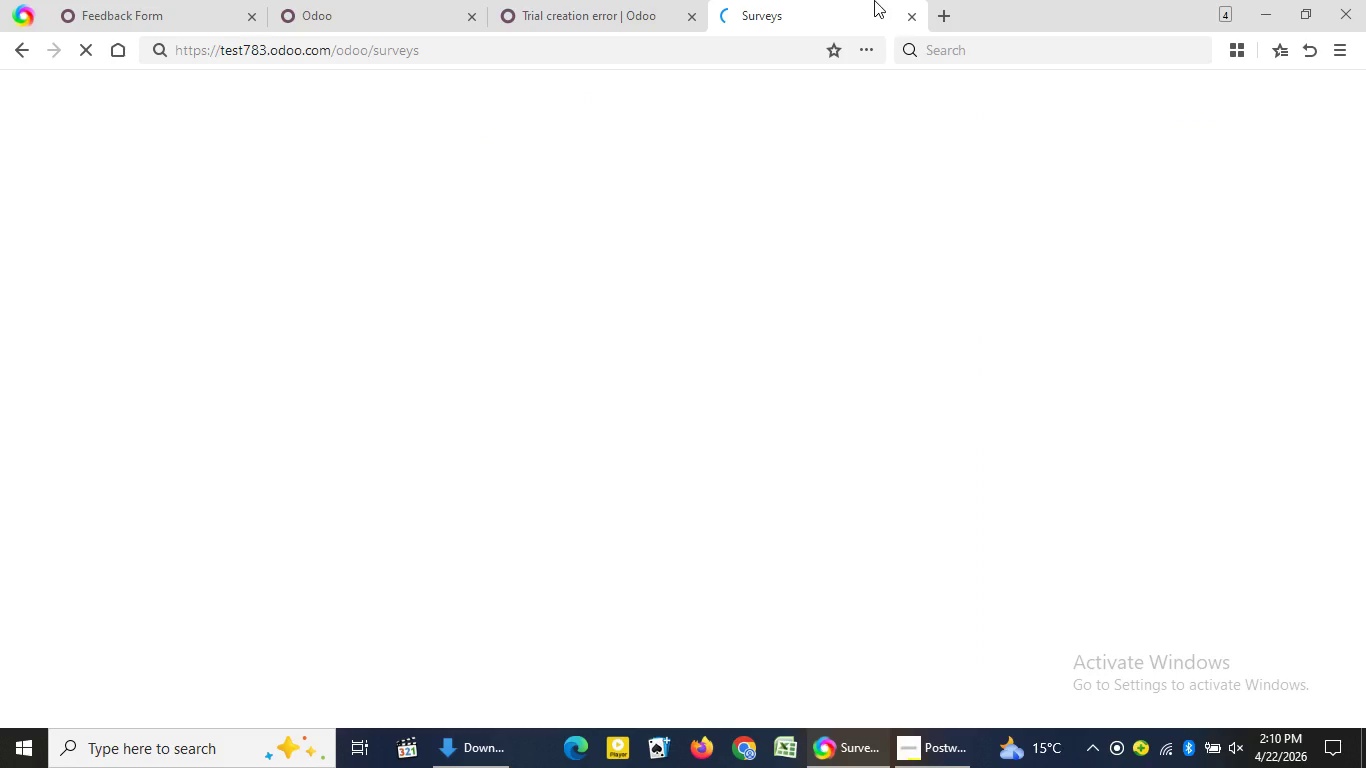 
left_click([414, 0])
 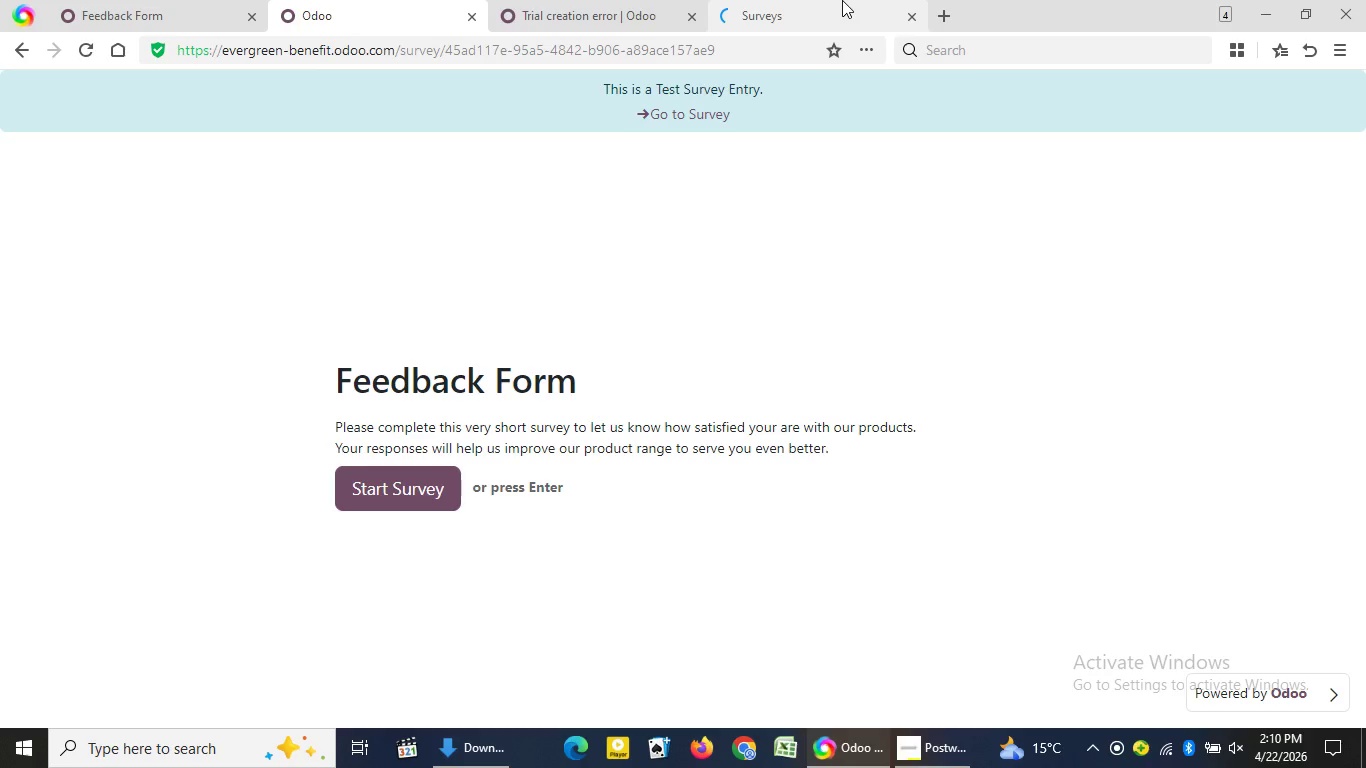 
left_click([842, 0])
 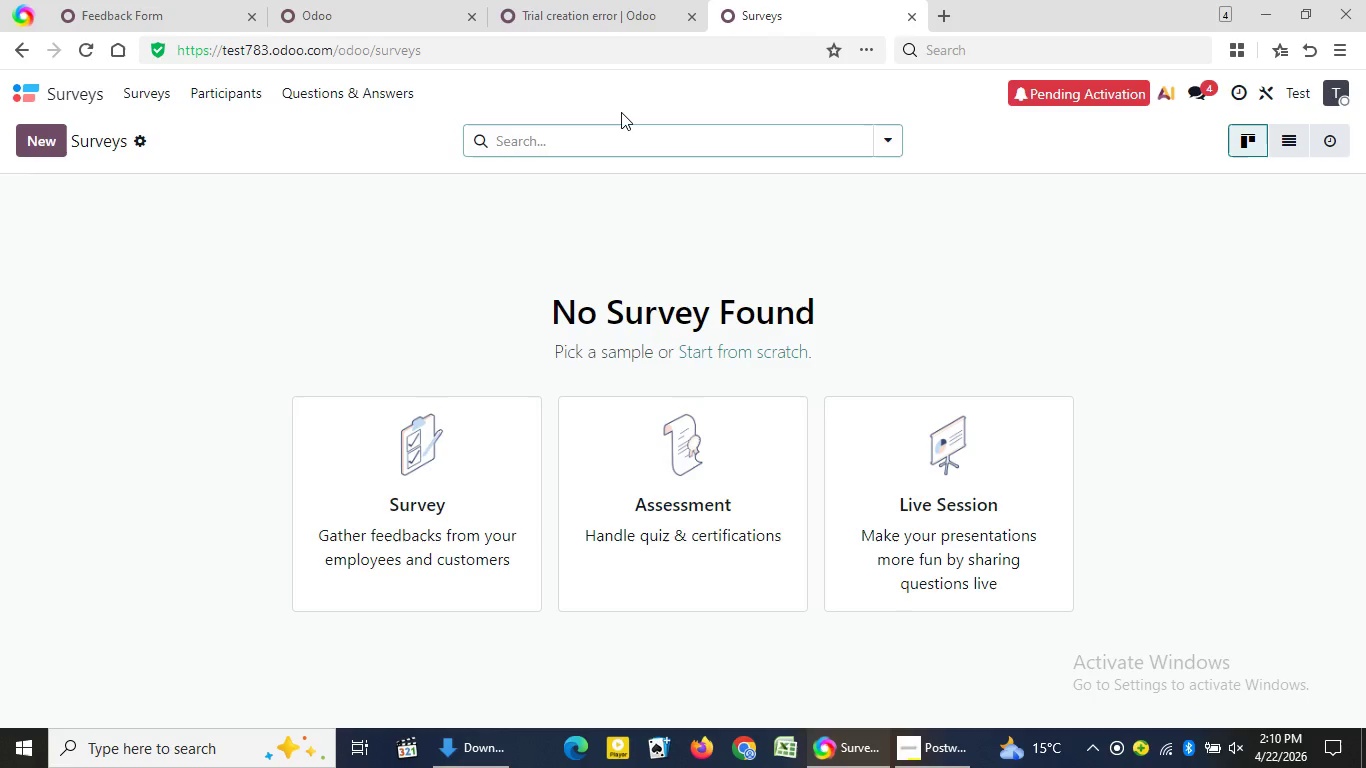 
wait(12.67)
 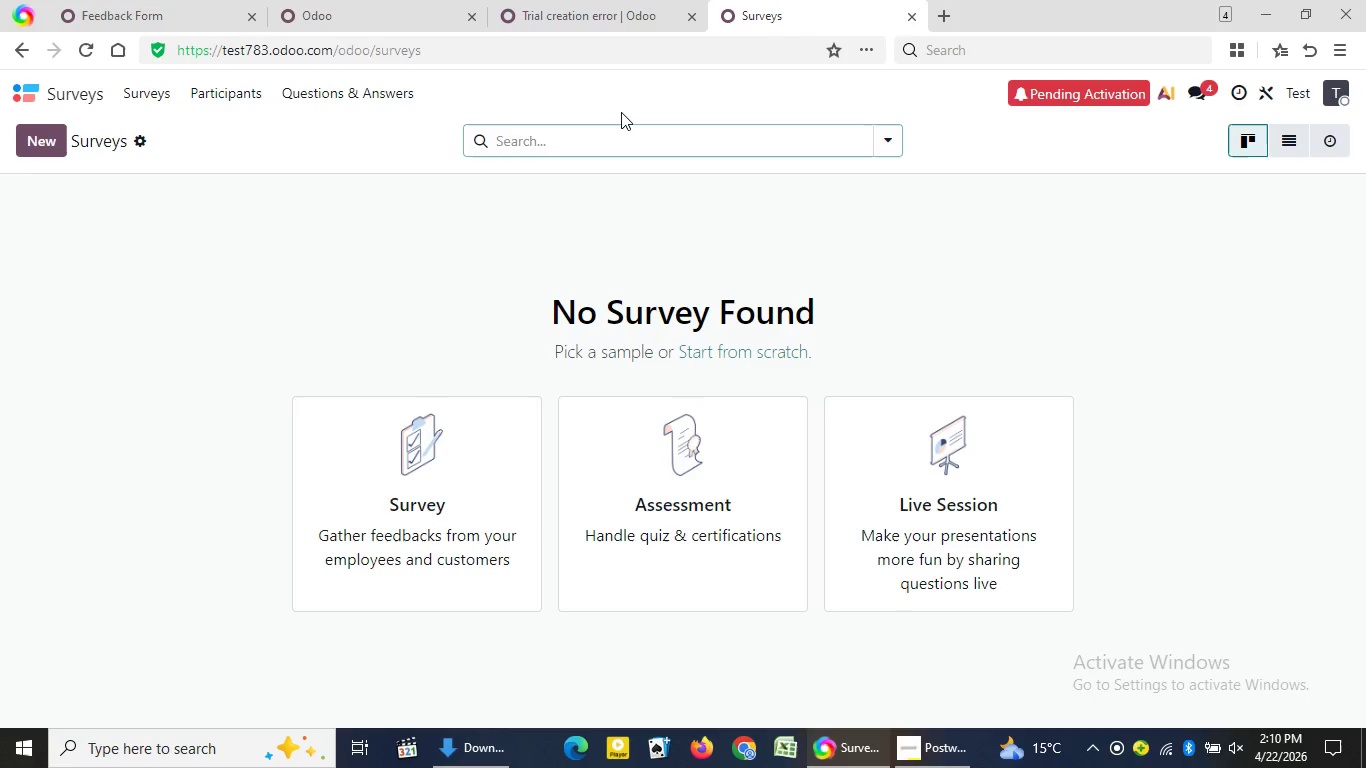 
left_click([136, 0])
 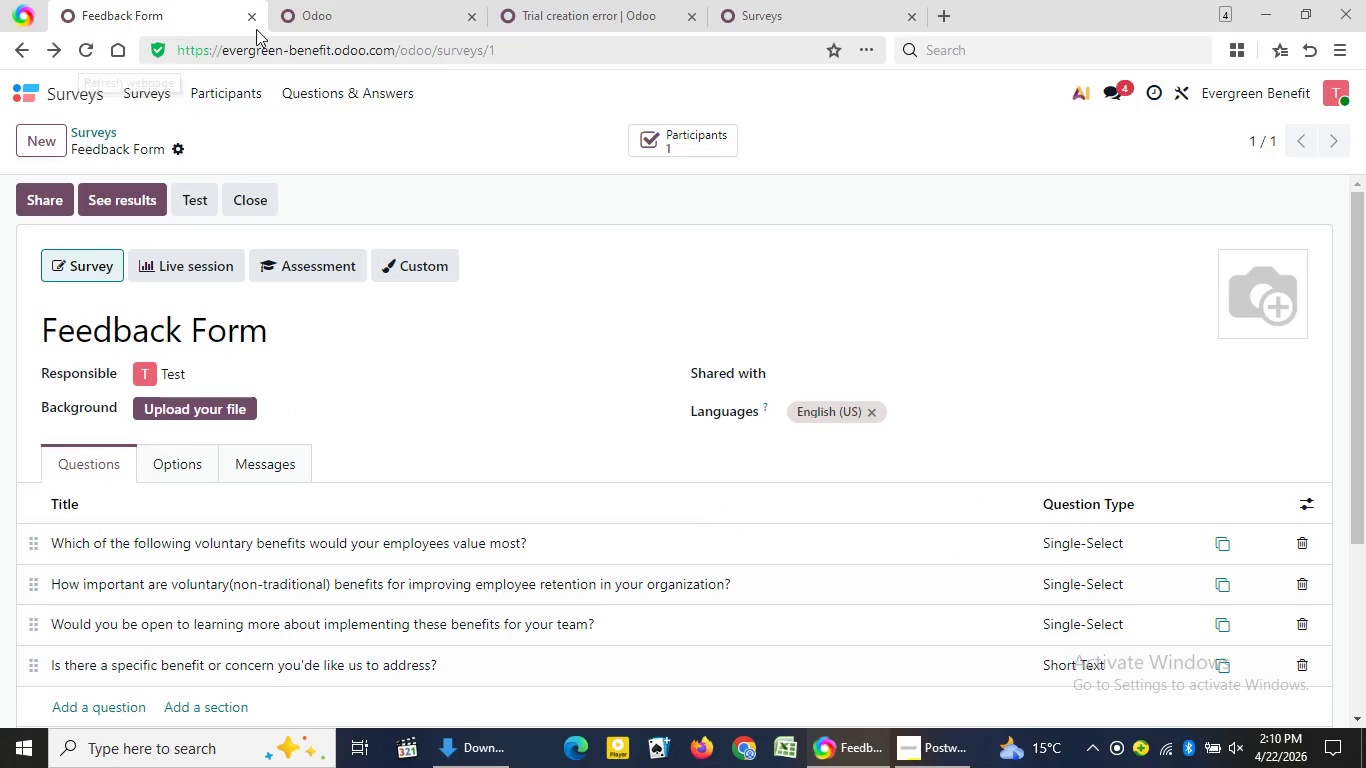 
left_click([312, 0])
 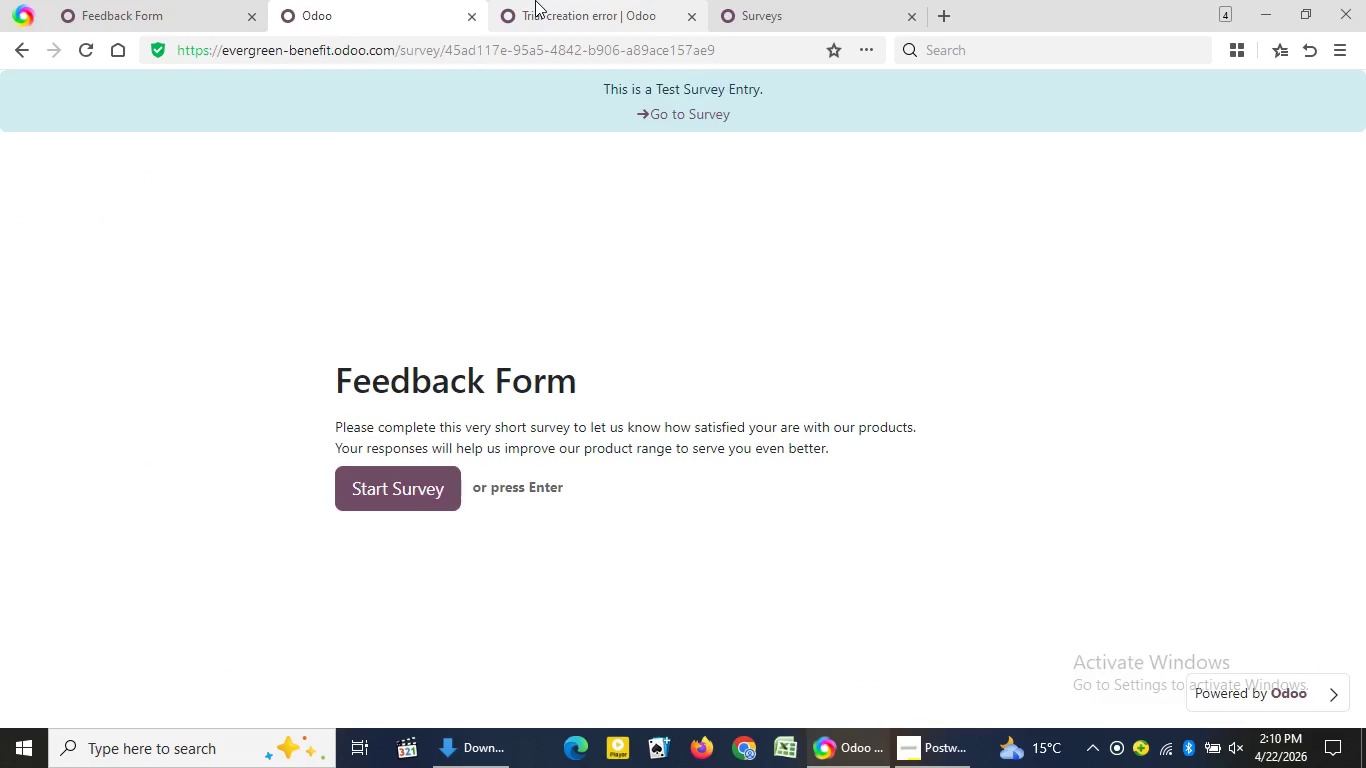 
left_click([535, 0])
 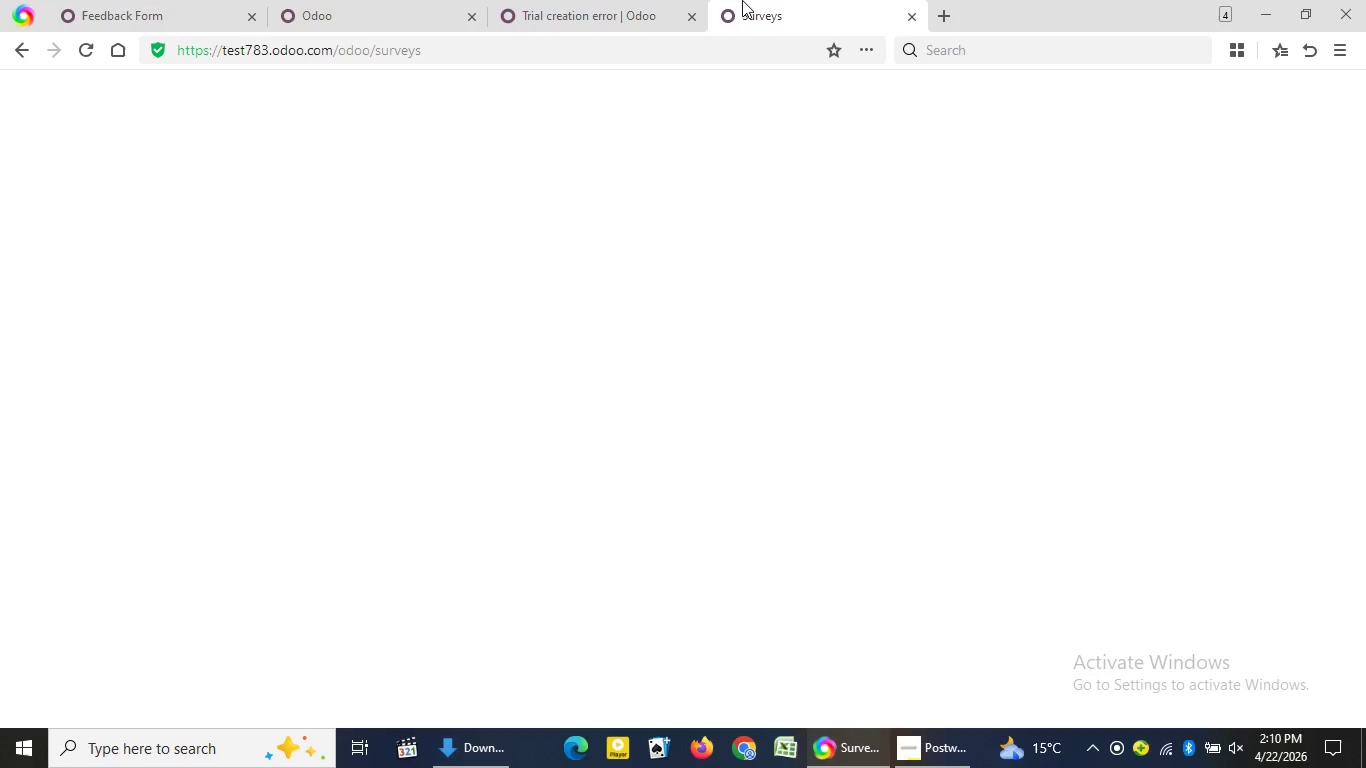 
left_click([742, 0])
 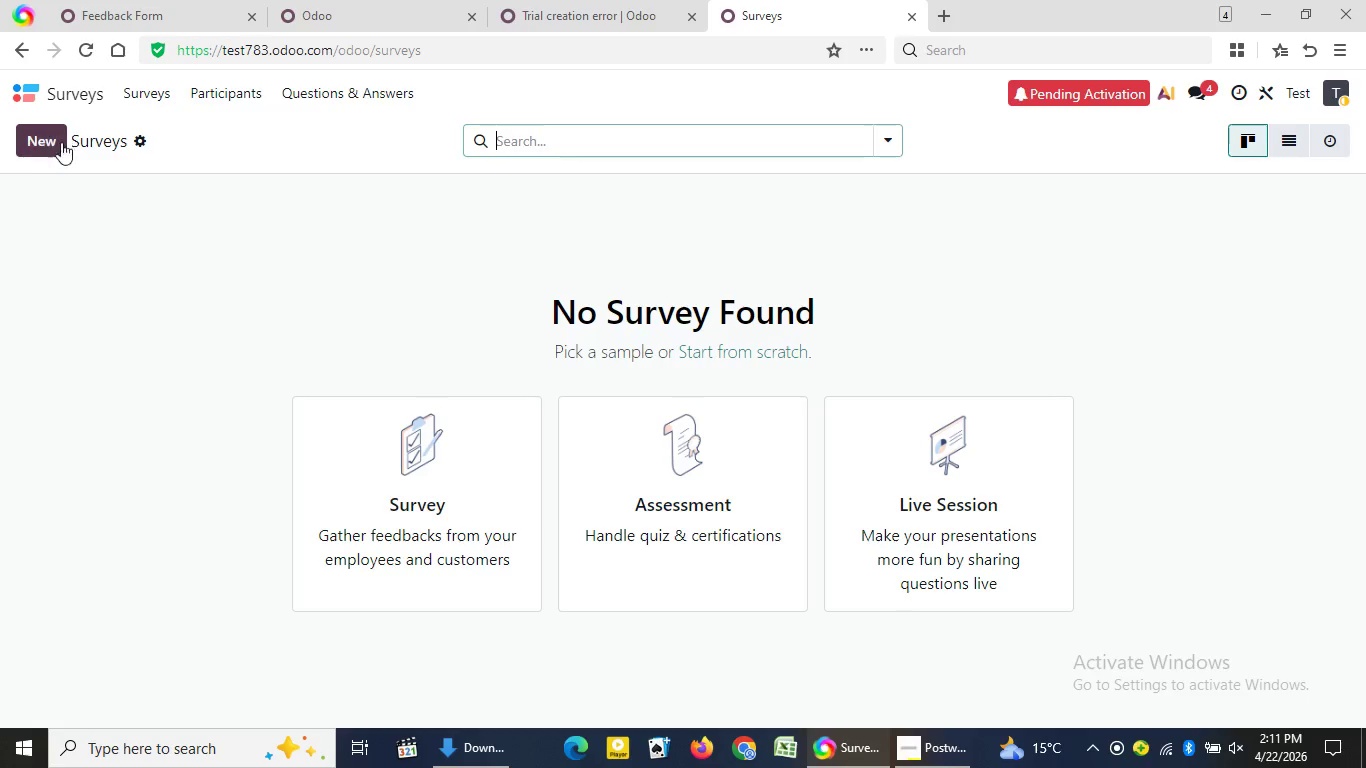 
left_click([35, 91])
 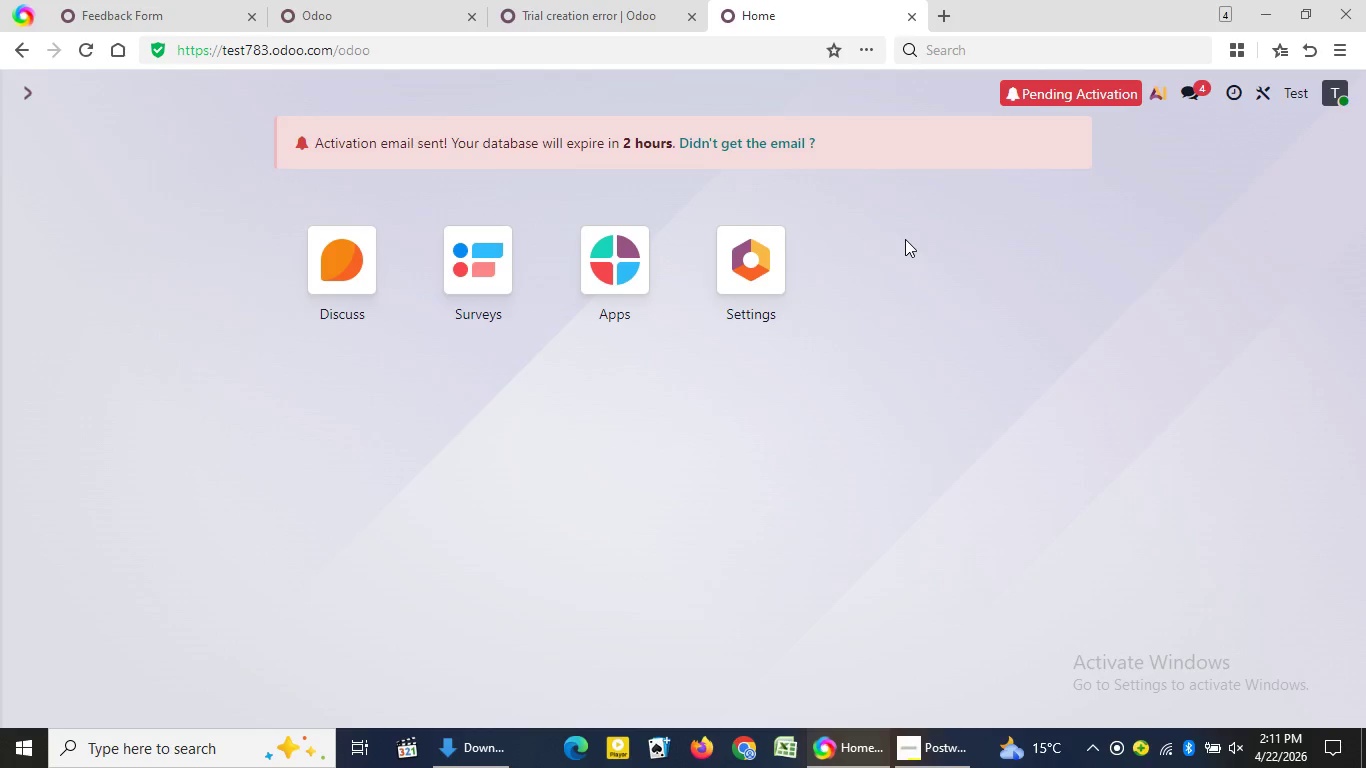 
left_click([600, 264])
 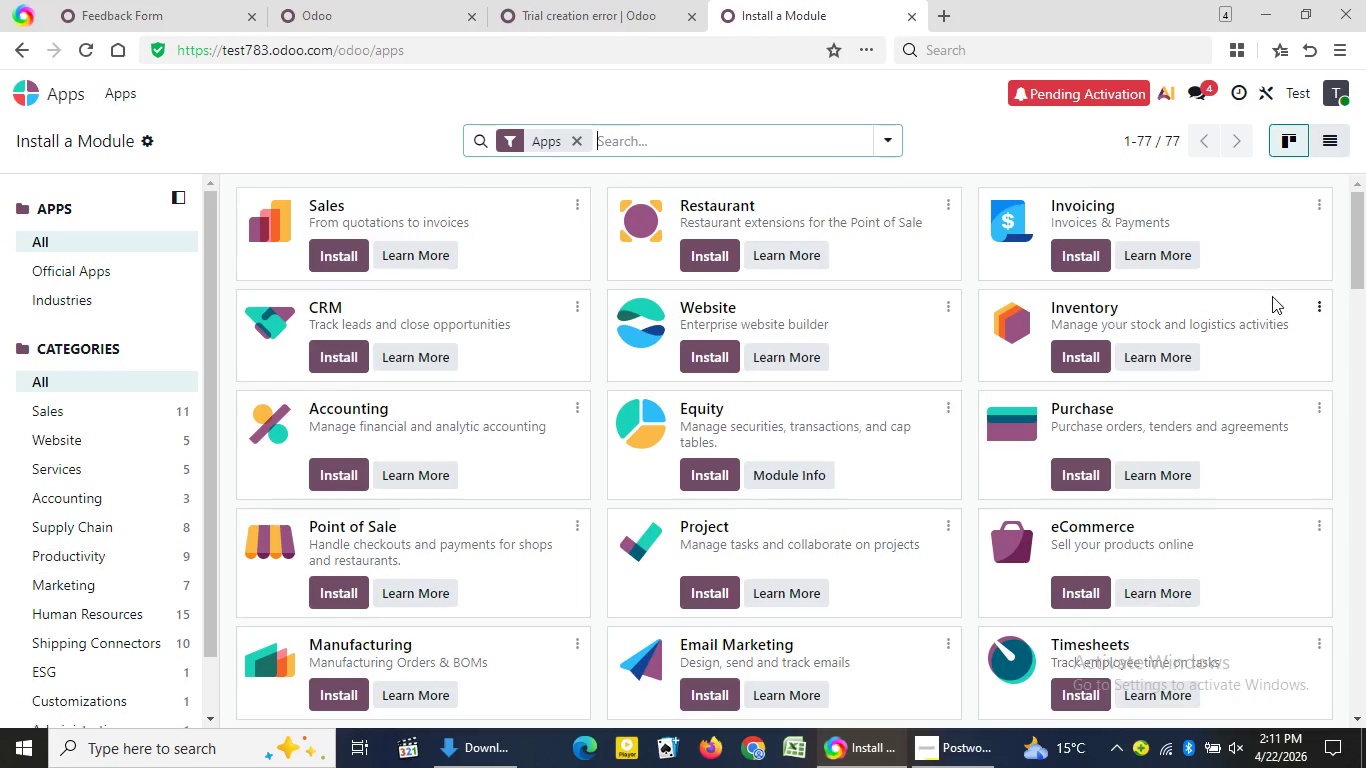 
wait(10.94)
 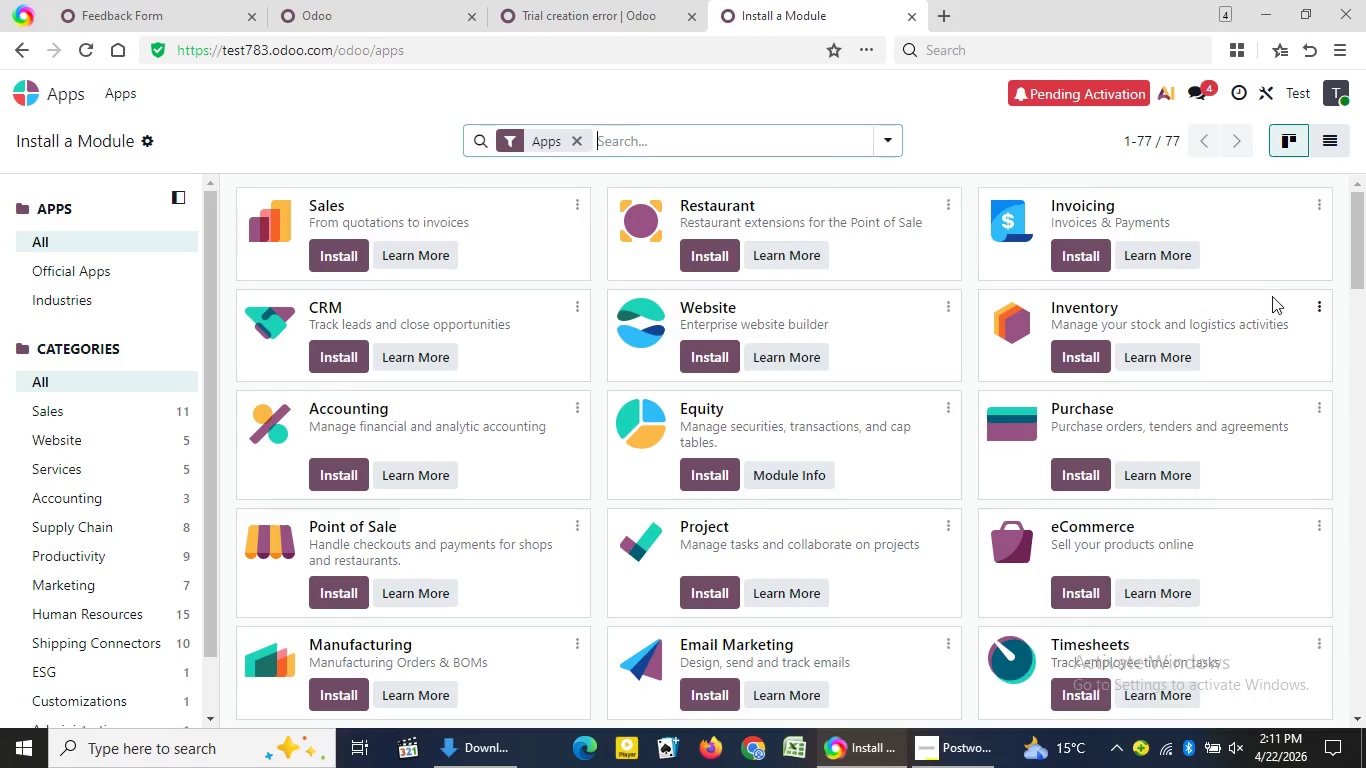 
left_click([80, 95])
 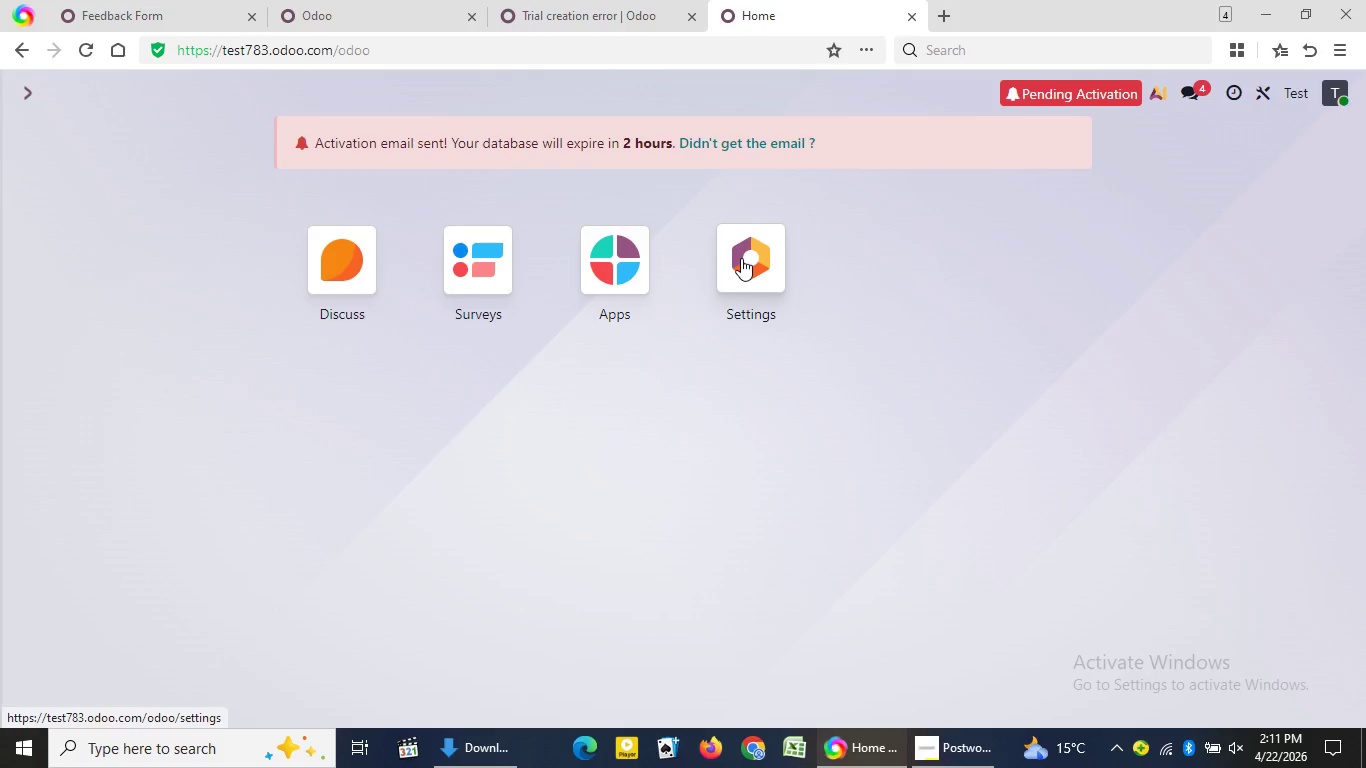 
left_click([741, 258])
 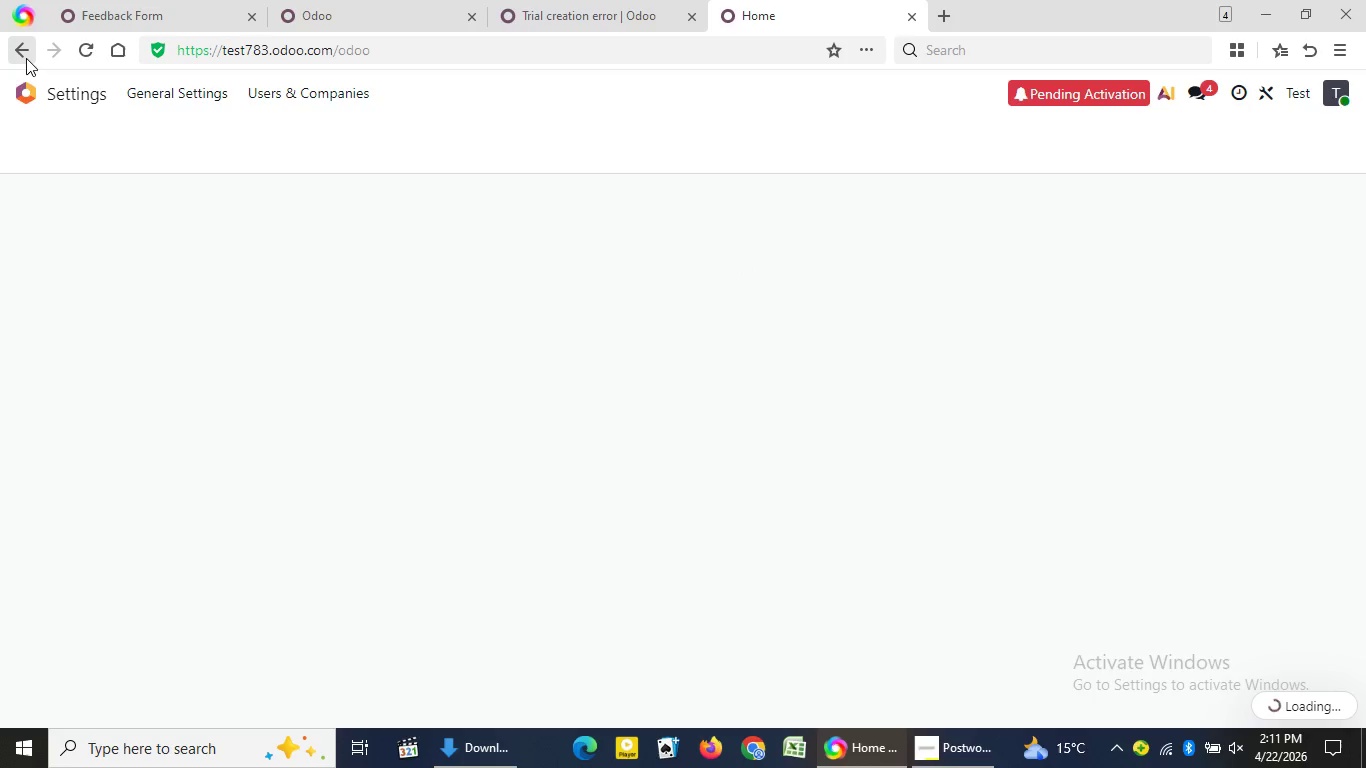 
left_click([26, 58])
 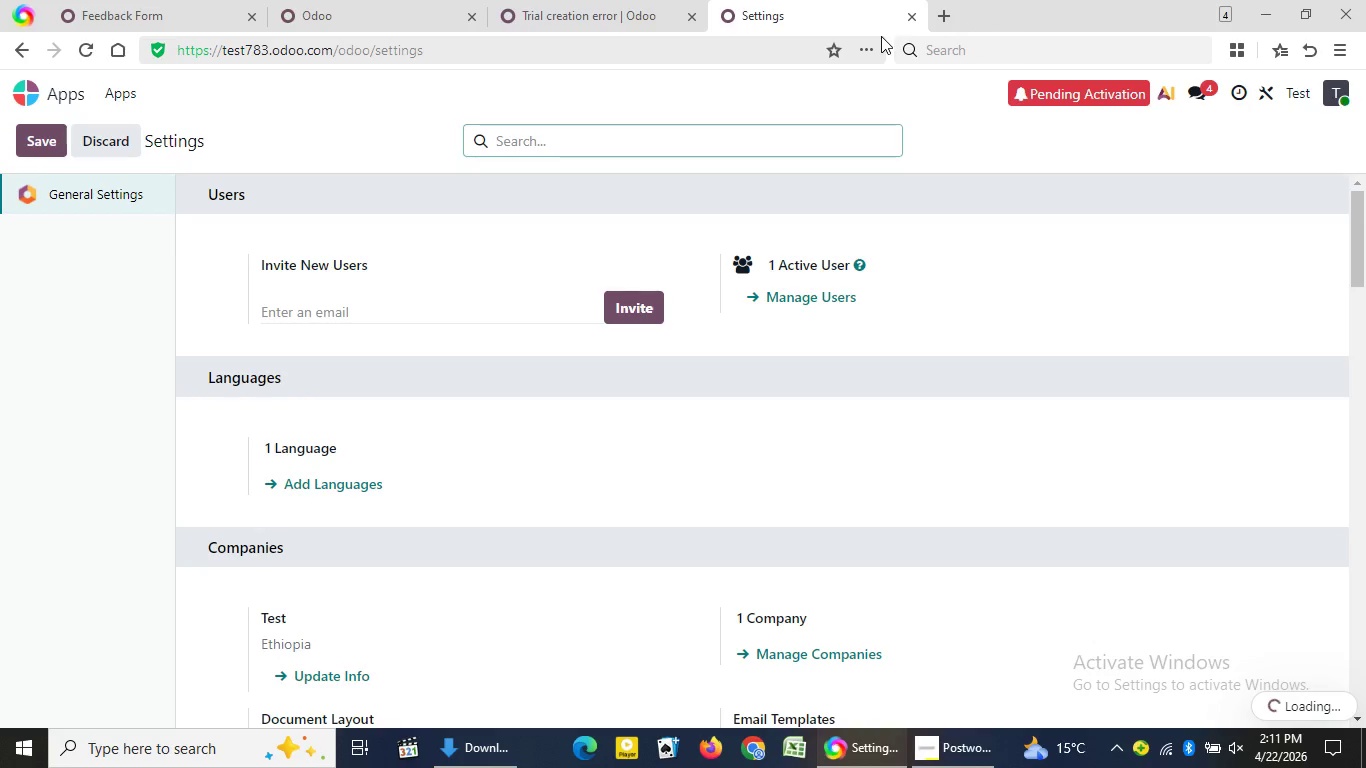 
mouse_move([918, 26])
 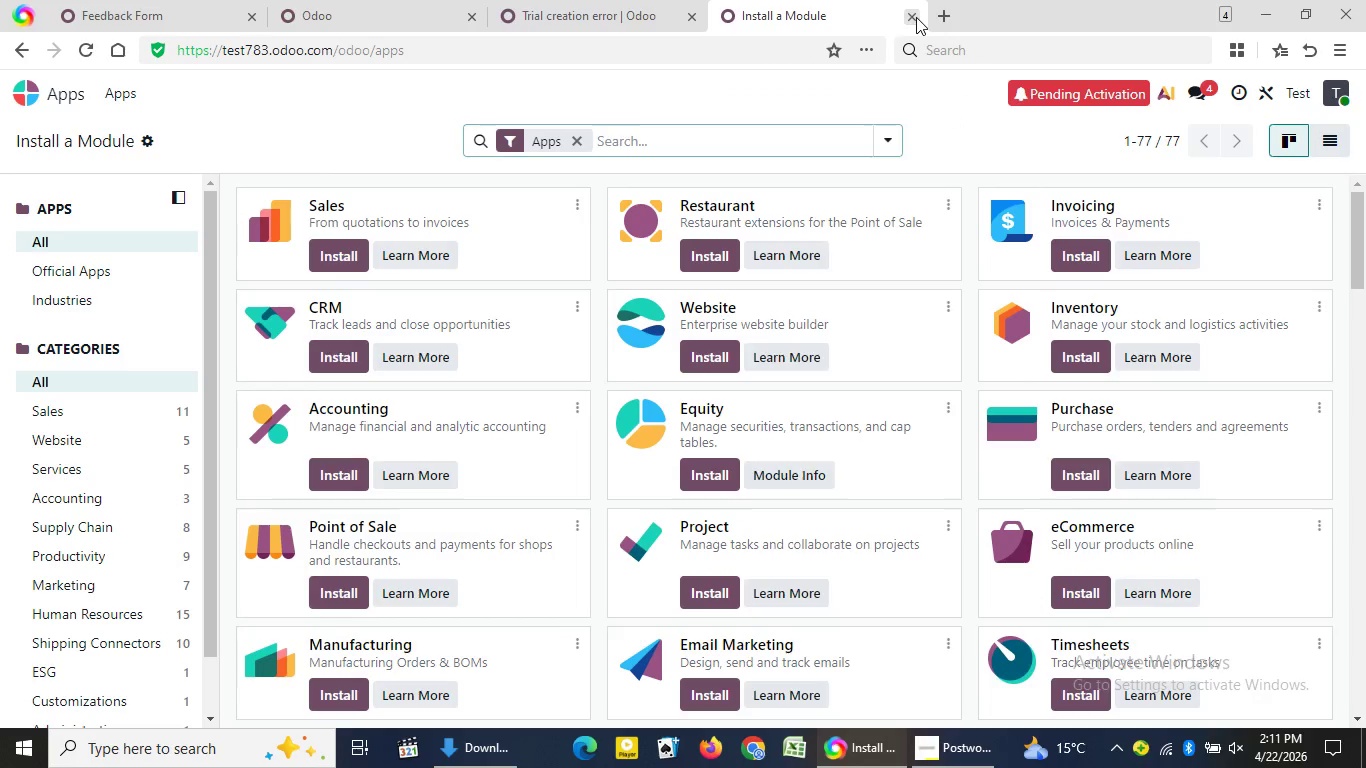 
left_click([916, 17])
 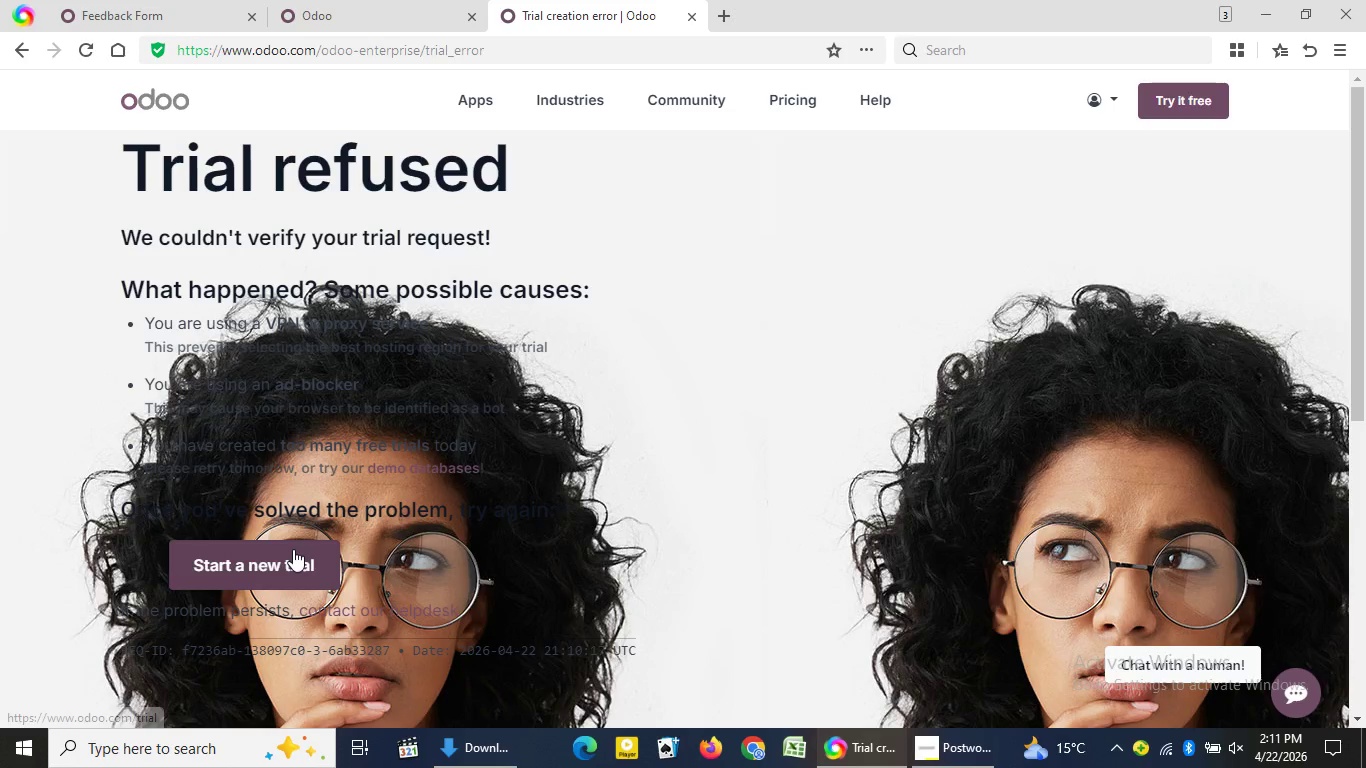 
left_click([293, 549])
 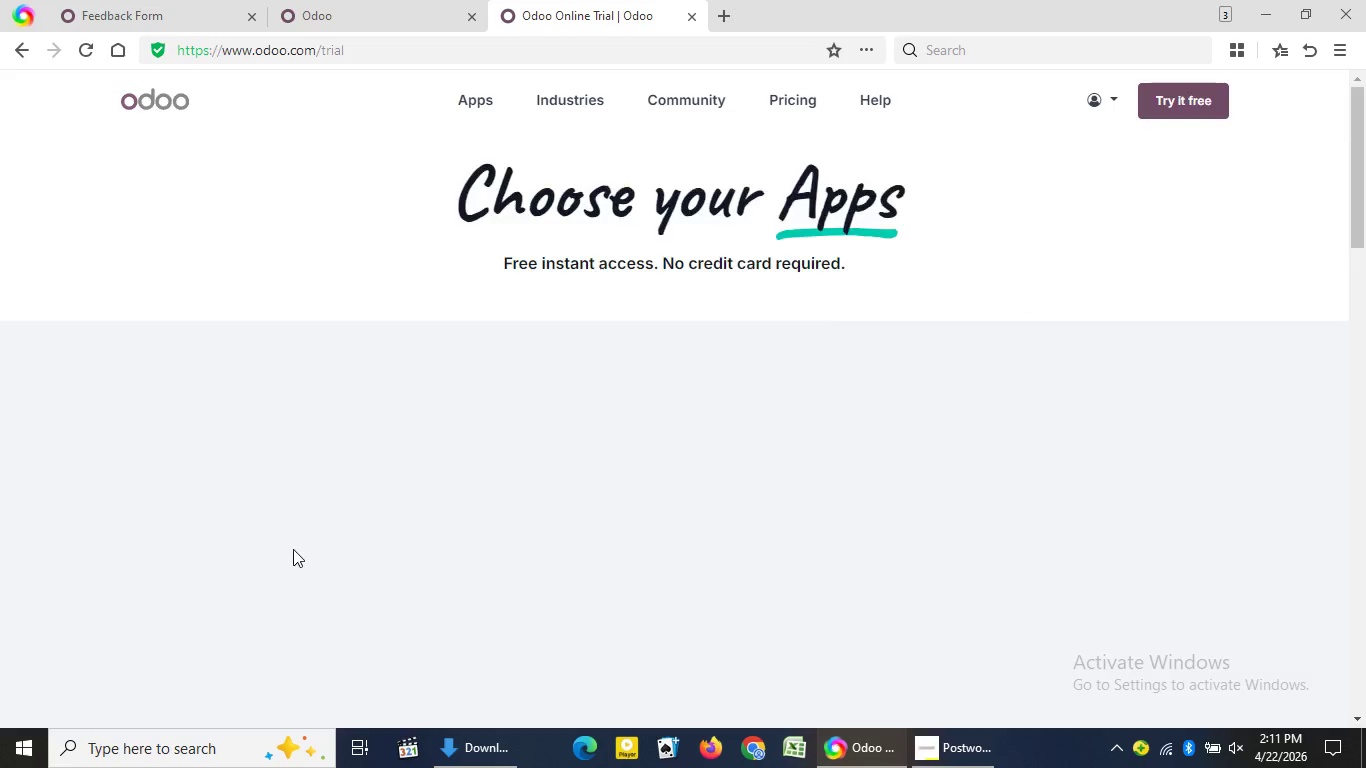 
wait(12.31)
 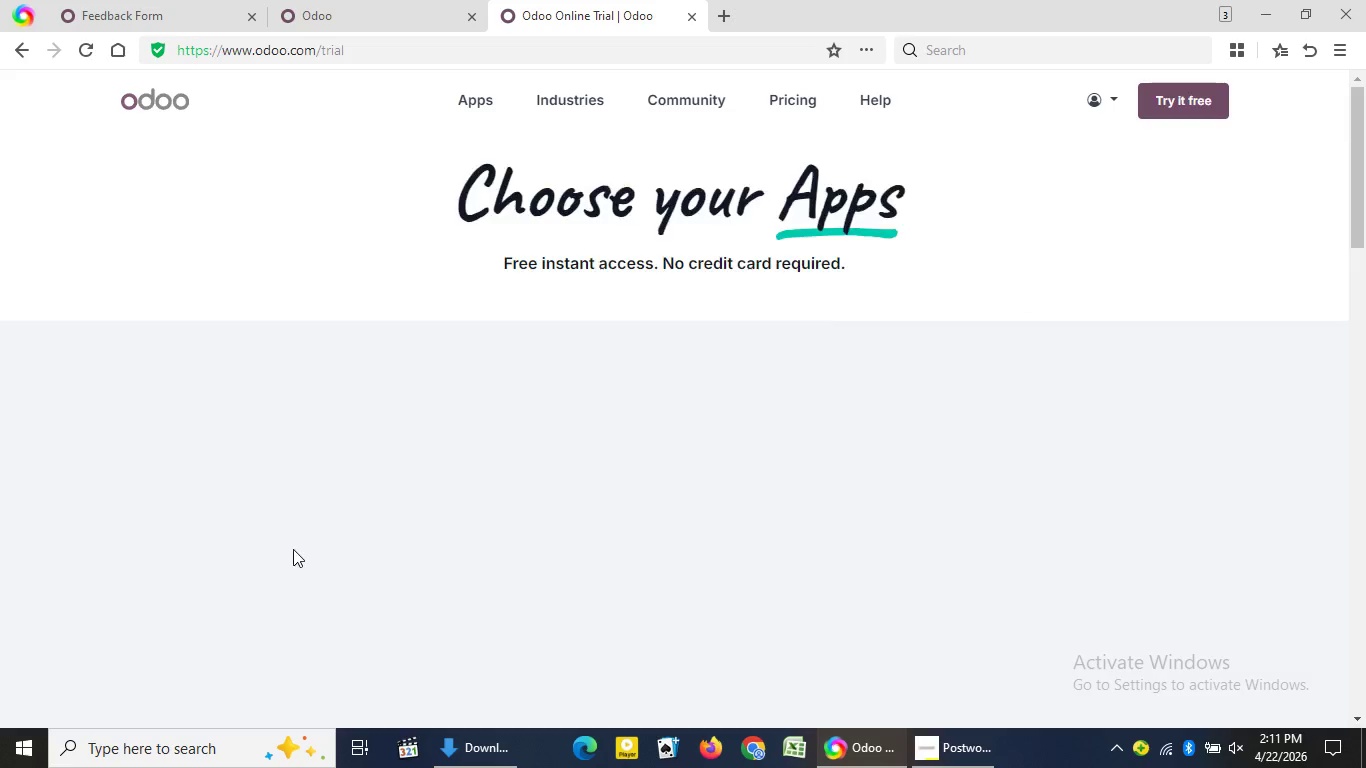 
left_click_drag(start_coordinate=[1350, 102], to_coordinate=[1313, 447])
 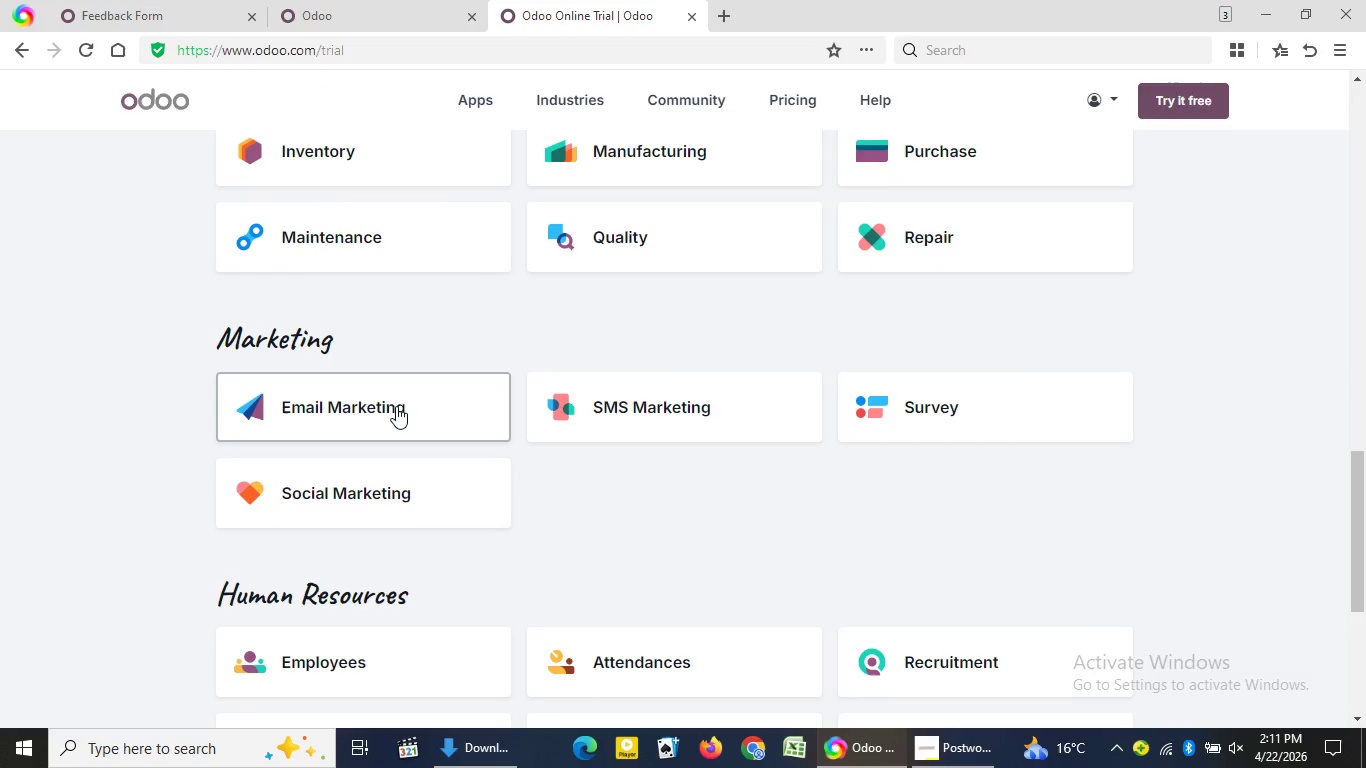 
left_click([396, 406])
 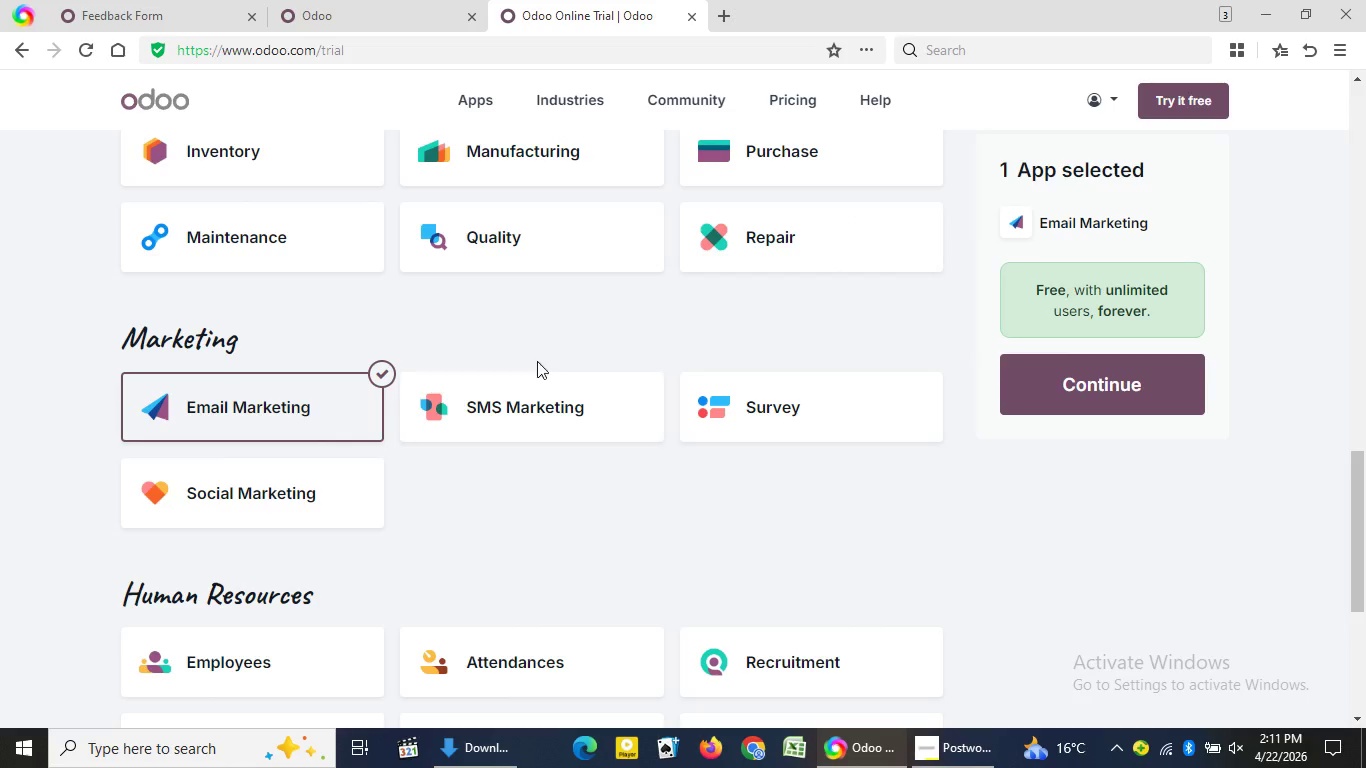 
left_click([1058, 362])
 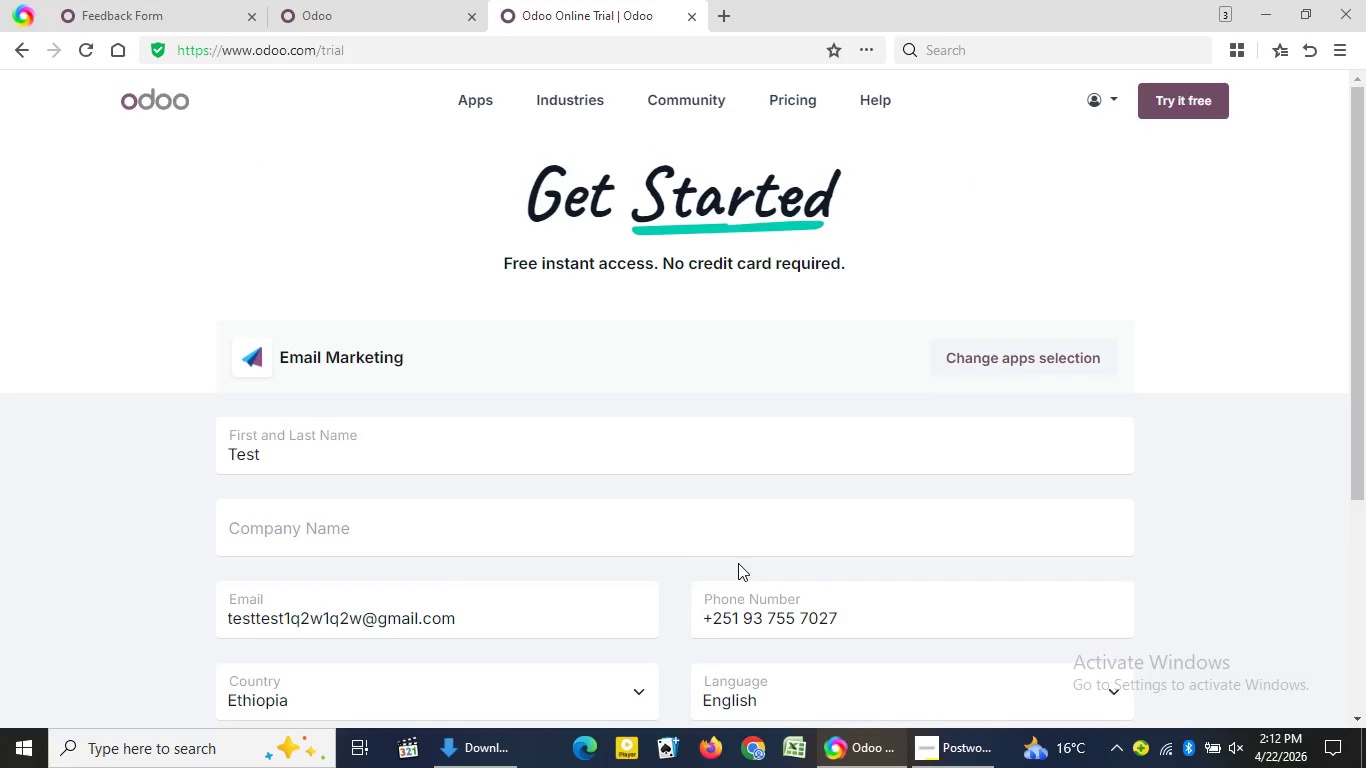 
left_click([738, 563])
 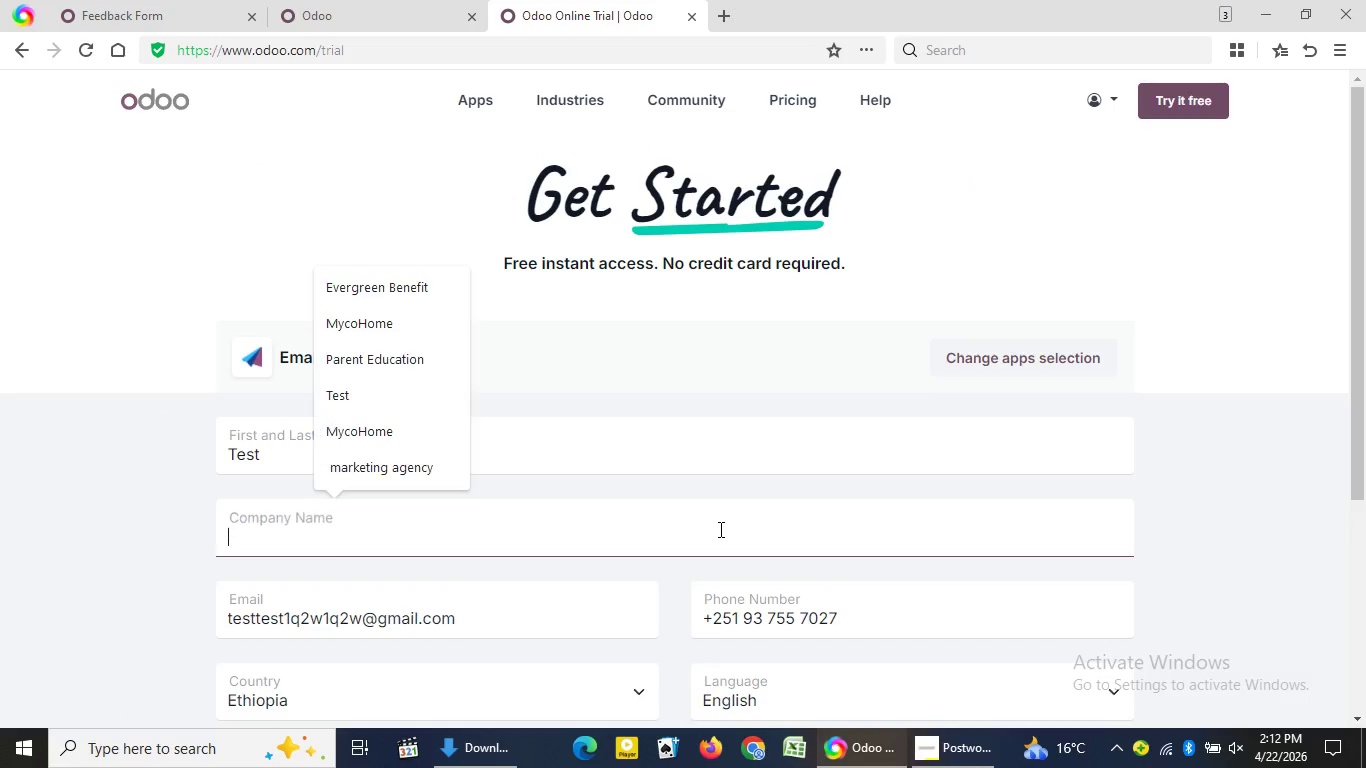 
left_click([719, 529])
 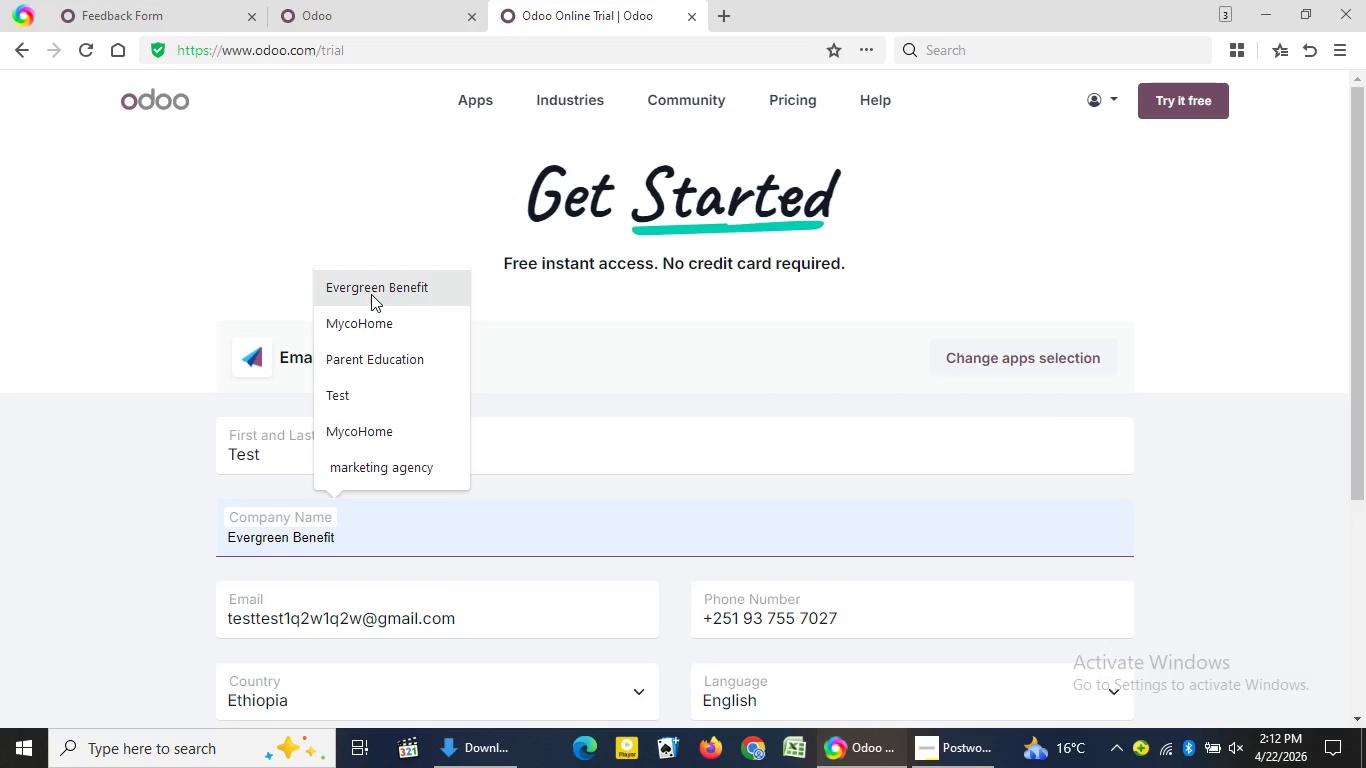 
left_click([371, 294])
 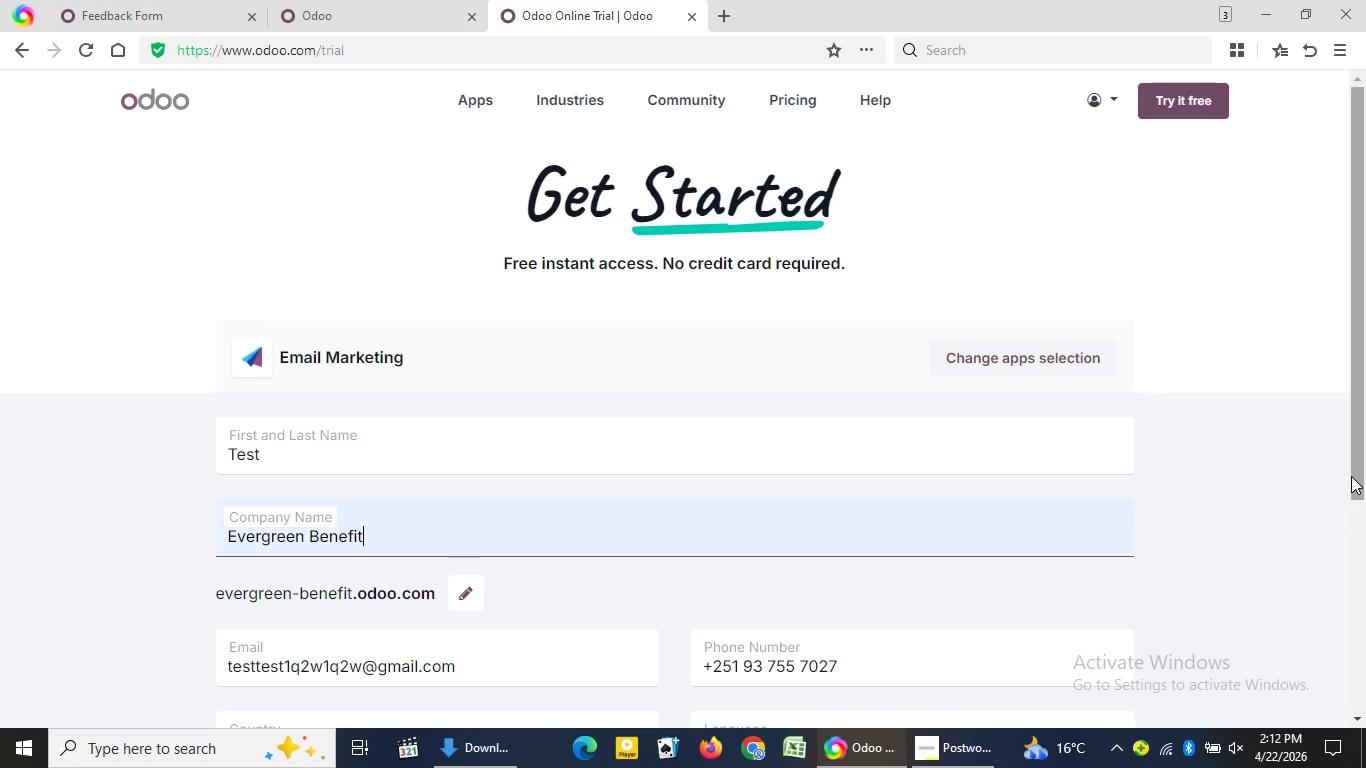 
left_click_drag(start_coordinate=[1351, 476], to_coordinate=[1365, 674])
 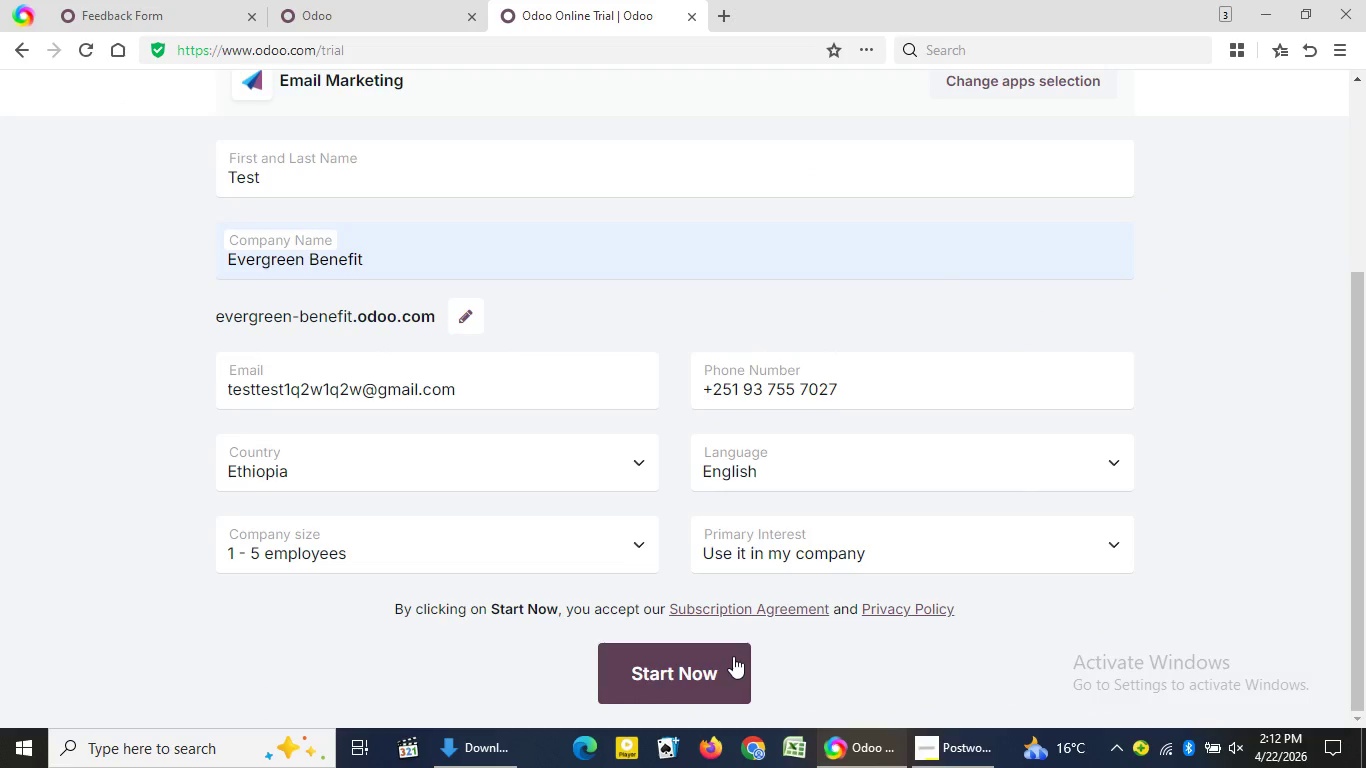 
left_click([733, 656])
 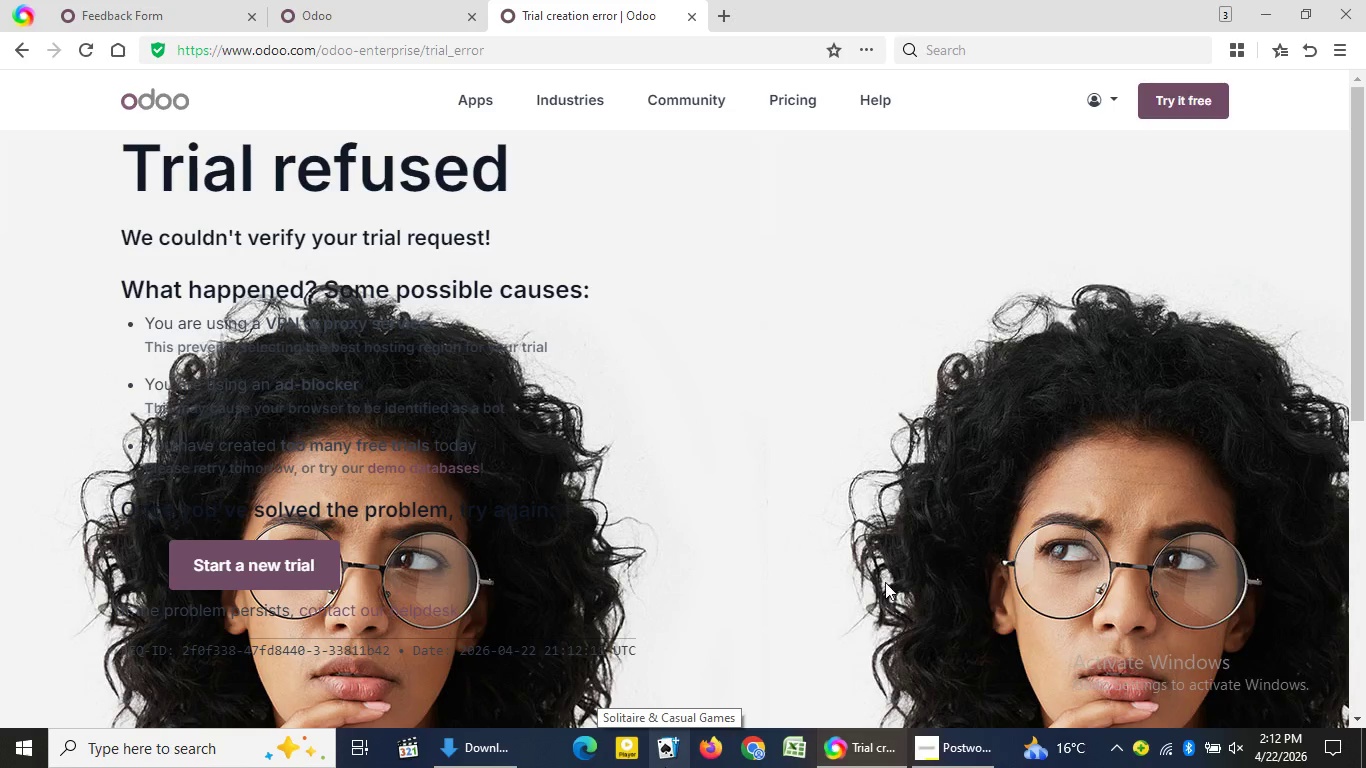 
wait(5.94)
 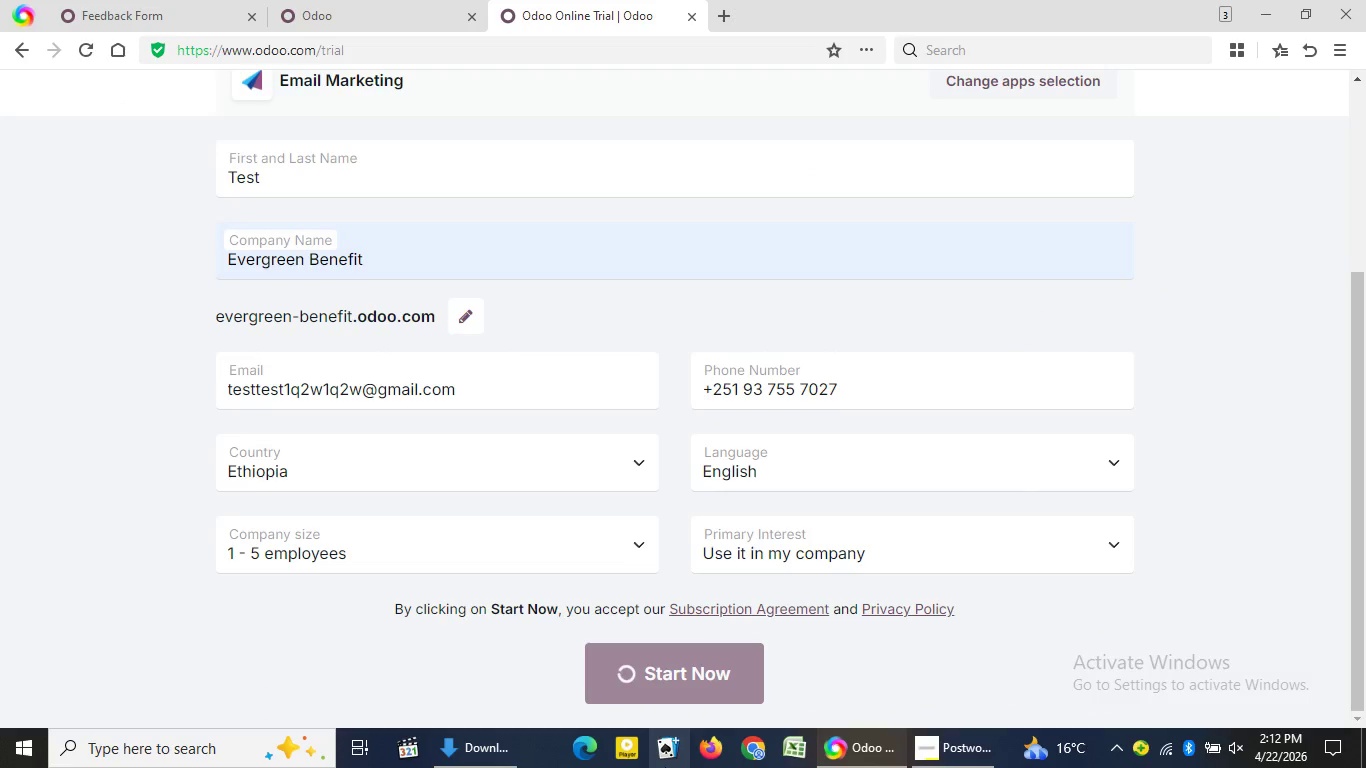 
left_click([1338, 42])
 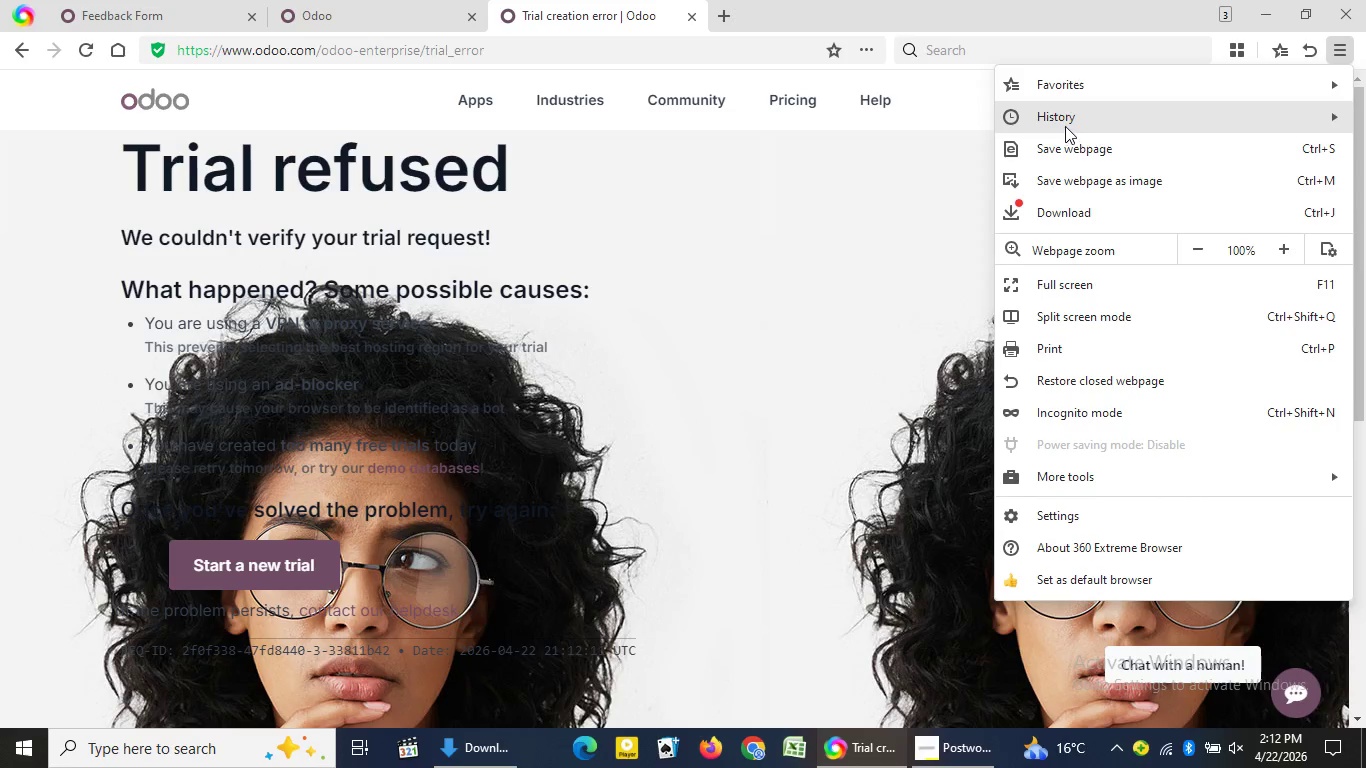 
left_click([1065, 126])
 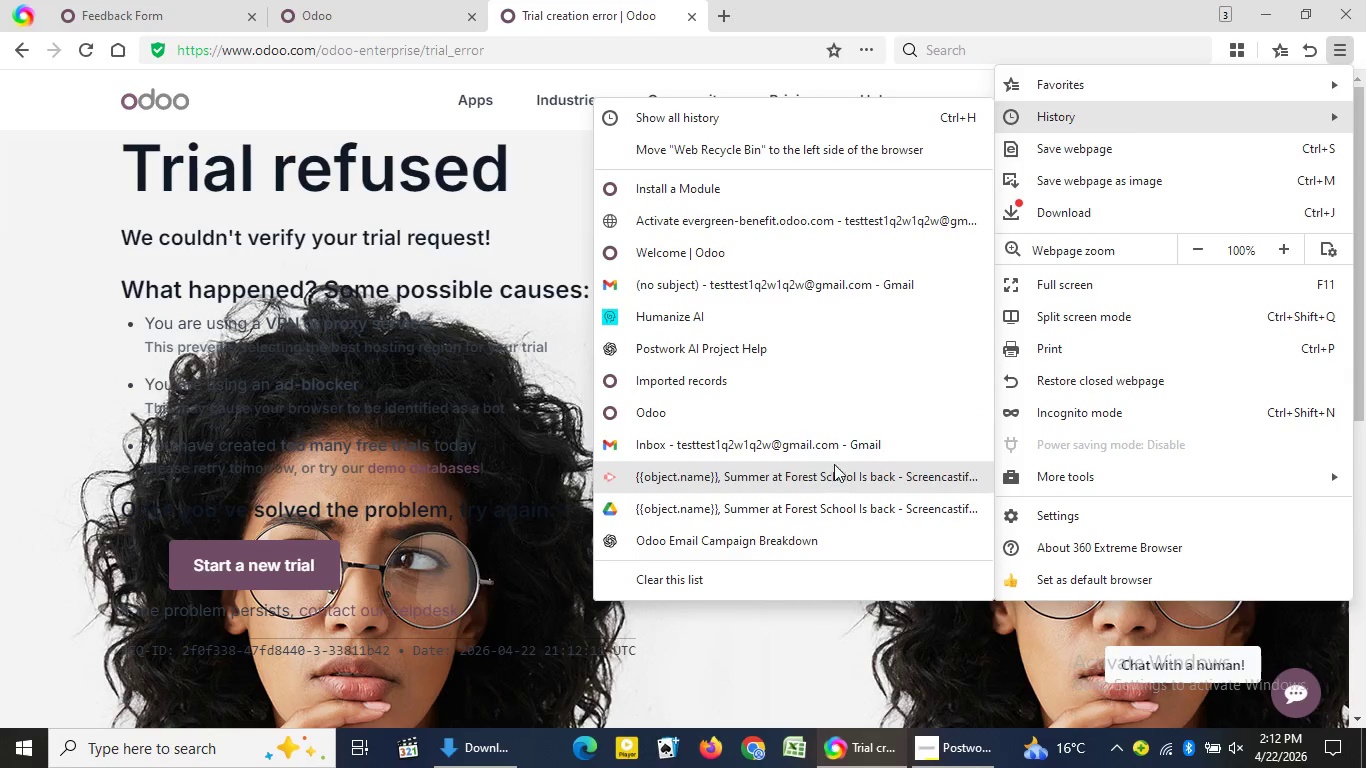 
scroll: coordinate [835, 456], scroll_direction: down, amount: 10.0
 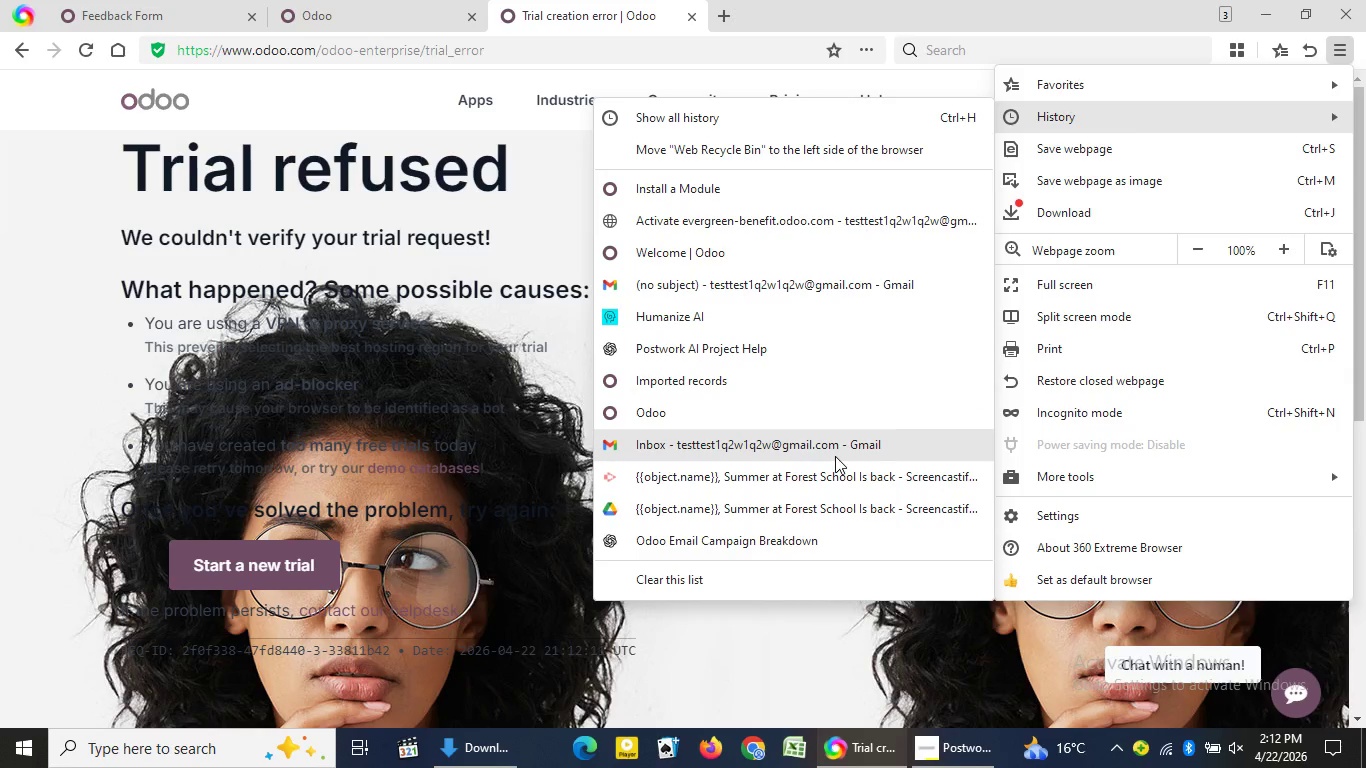 
scroll: coordinate [835, 456], scroll_direction: none, amount: 0.0
 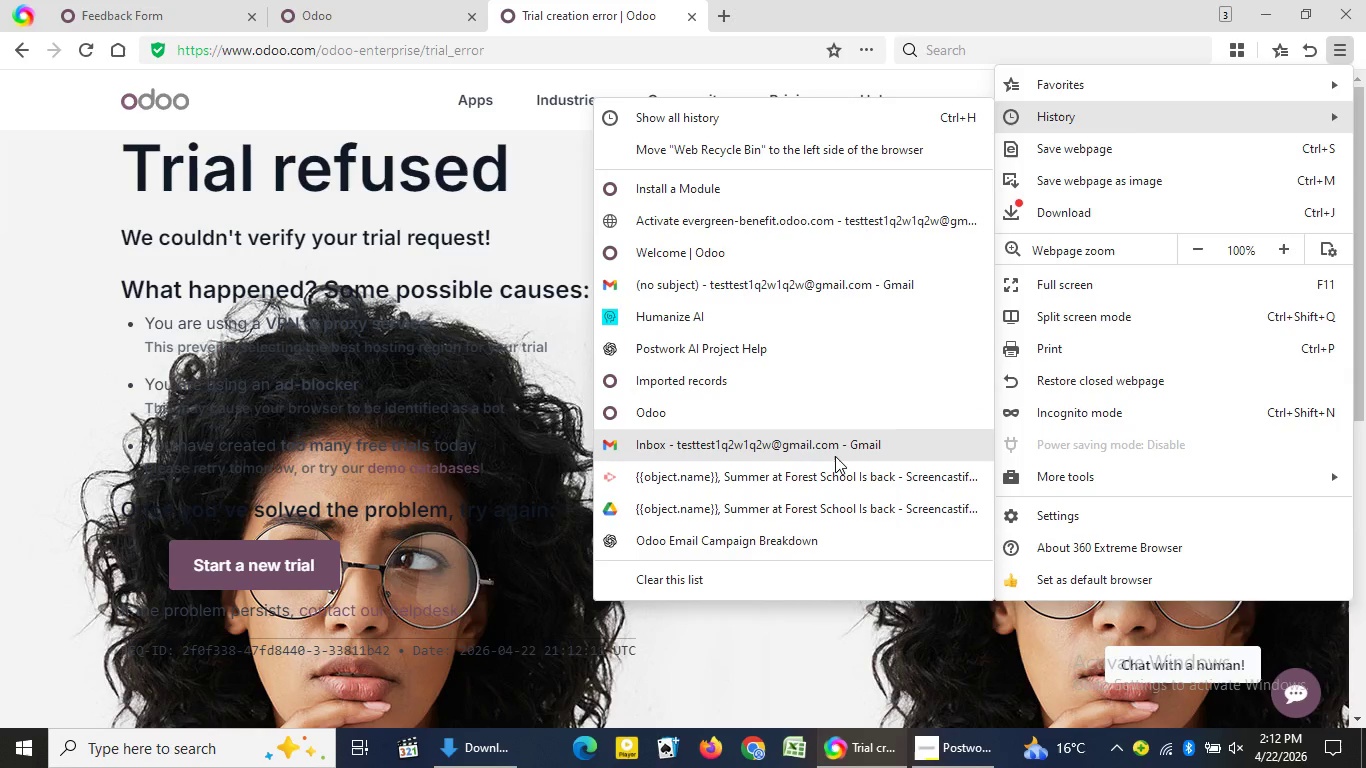 
scroll: coordinate [835, 456], scroll_direction: up, amount: 2.0
 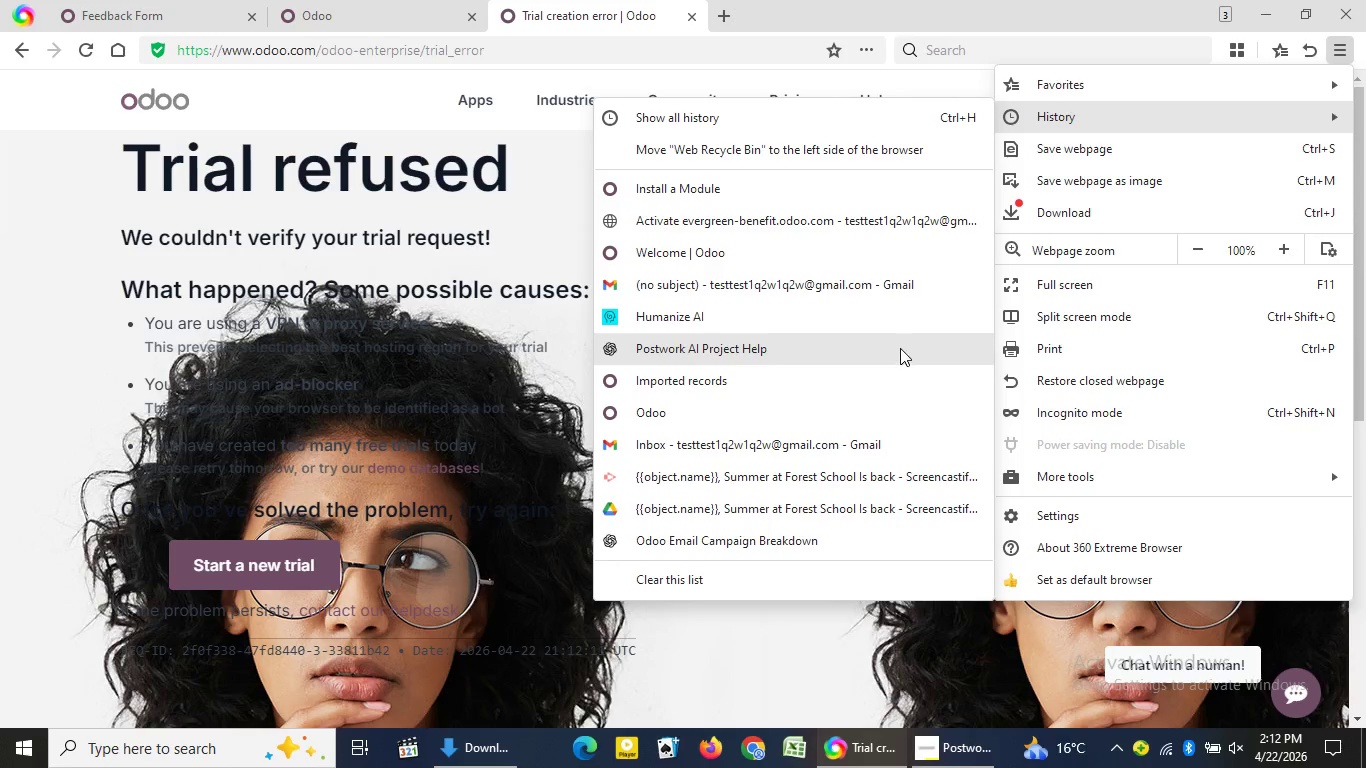 
wait(7.38)
 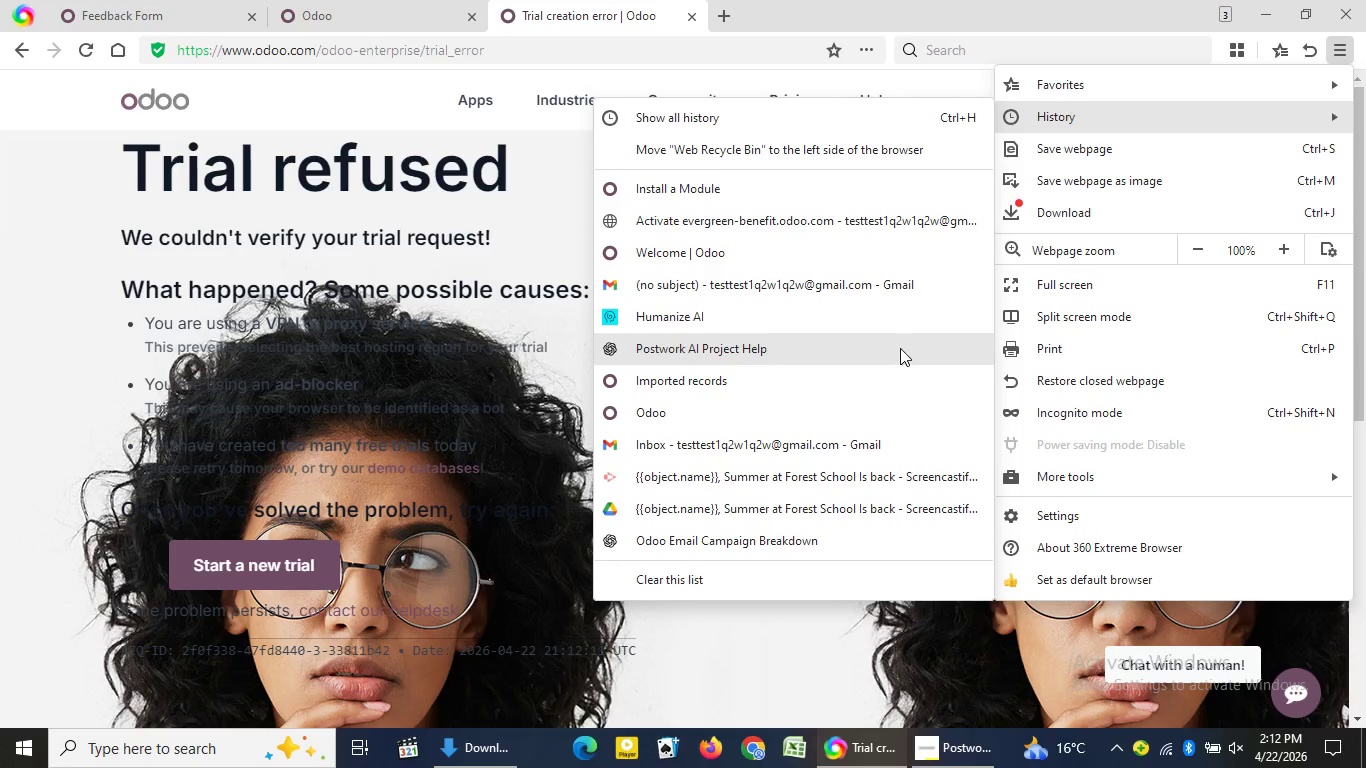 
left_click([831, 531])
 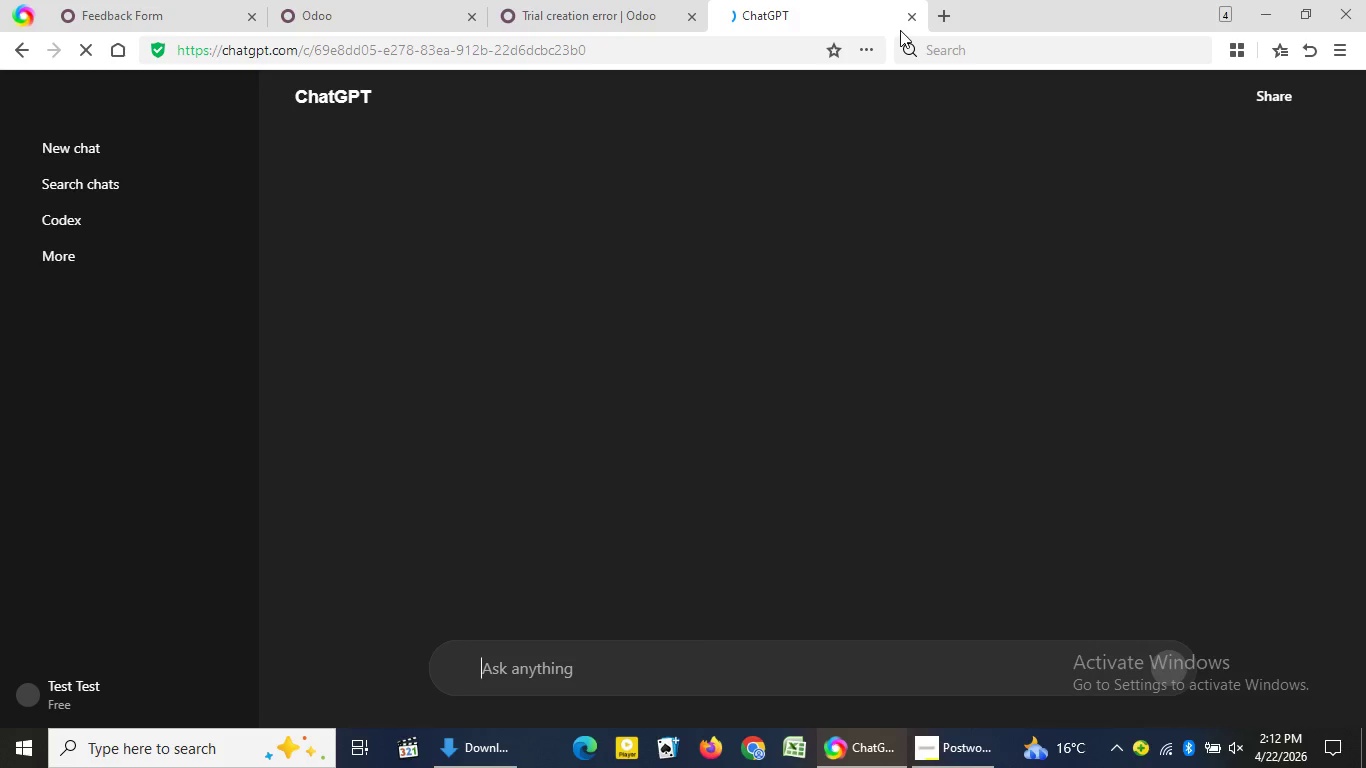 
left_click([914, 16])
 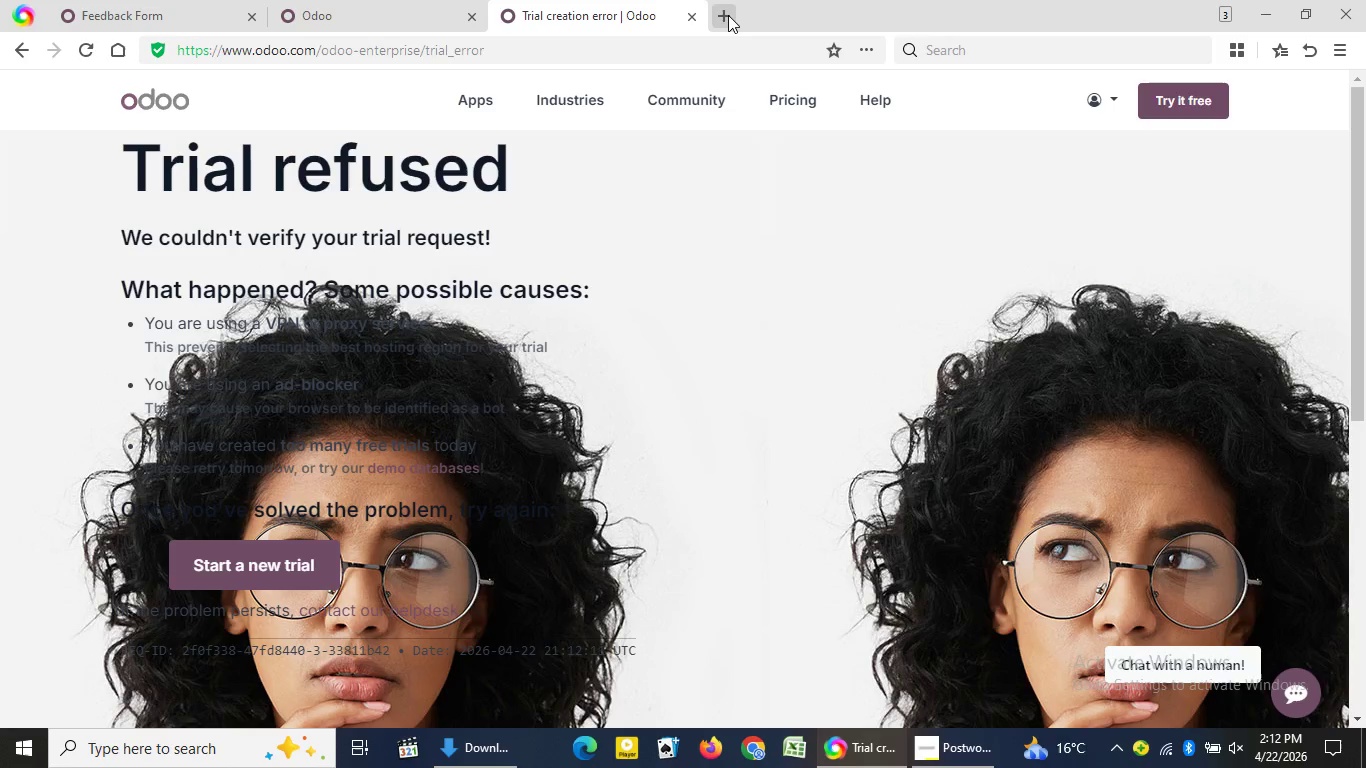 
left_click([728, 15])
 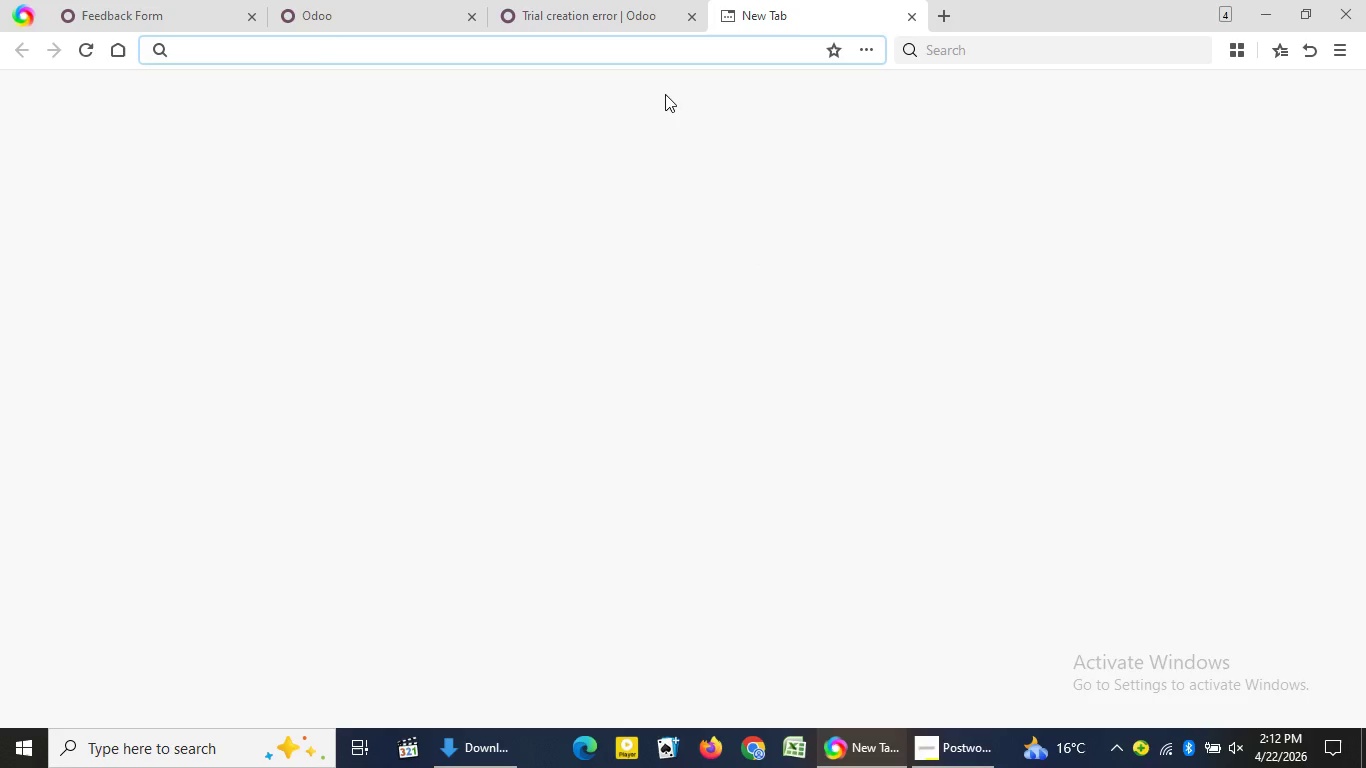 
mouse_move([906, 22])
 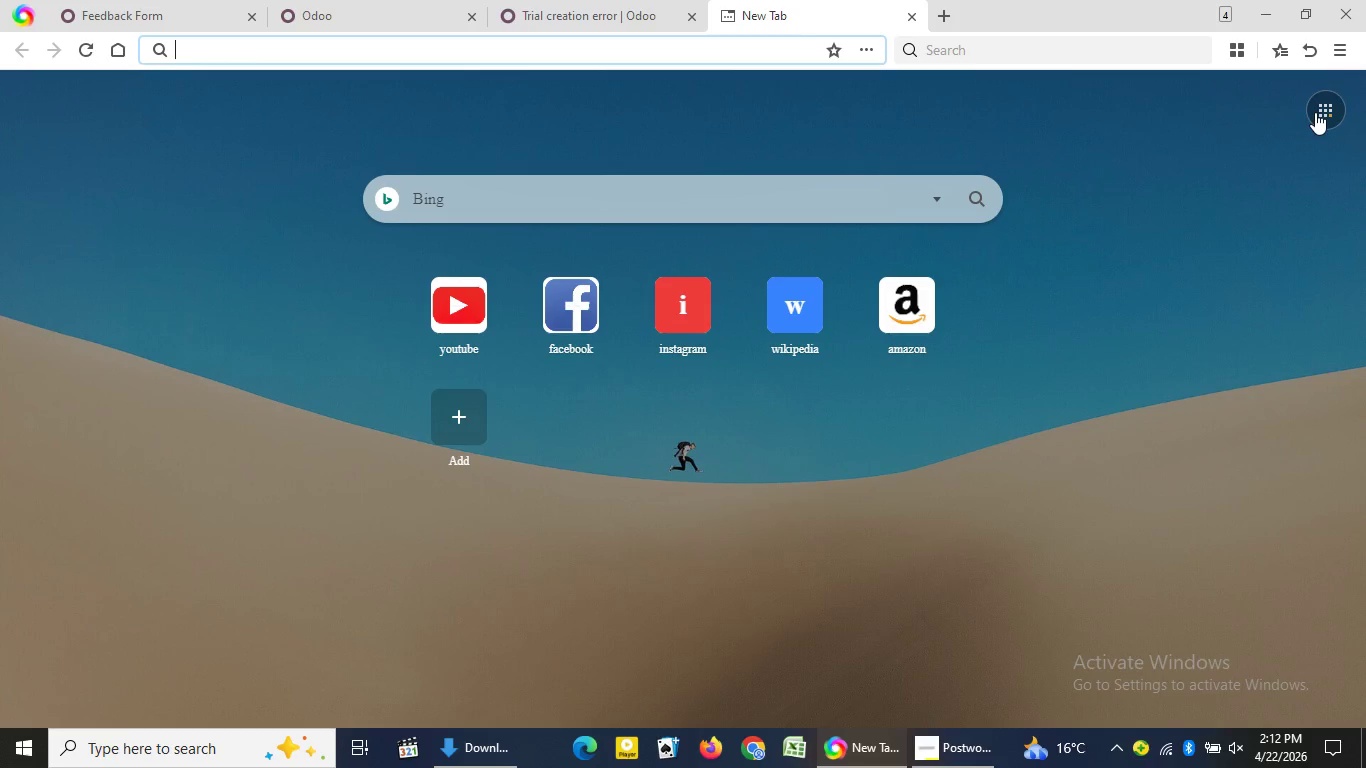 
left_click([1316, 110])
 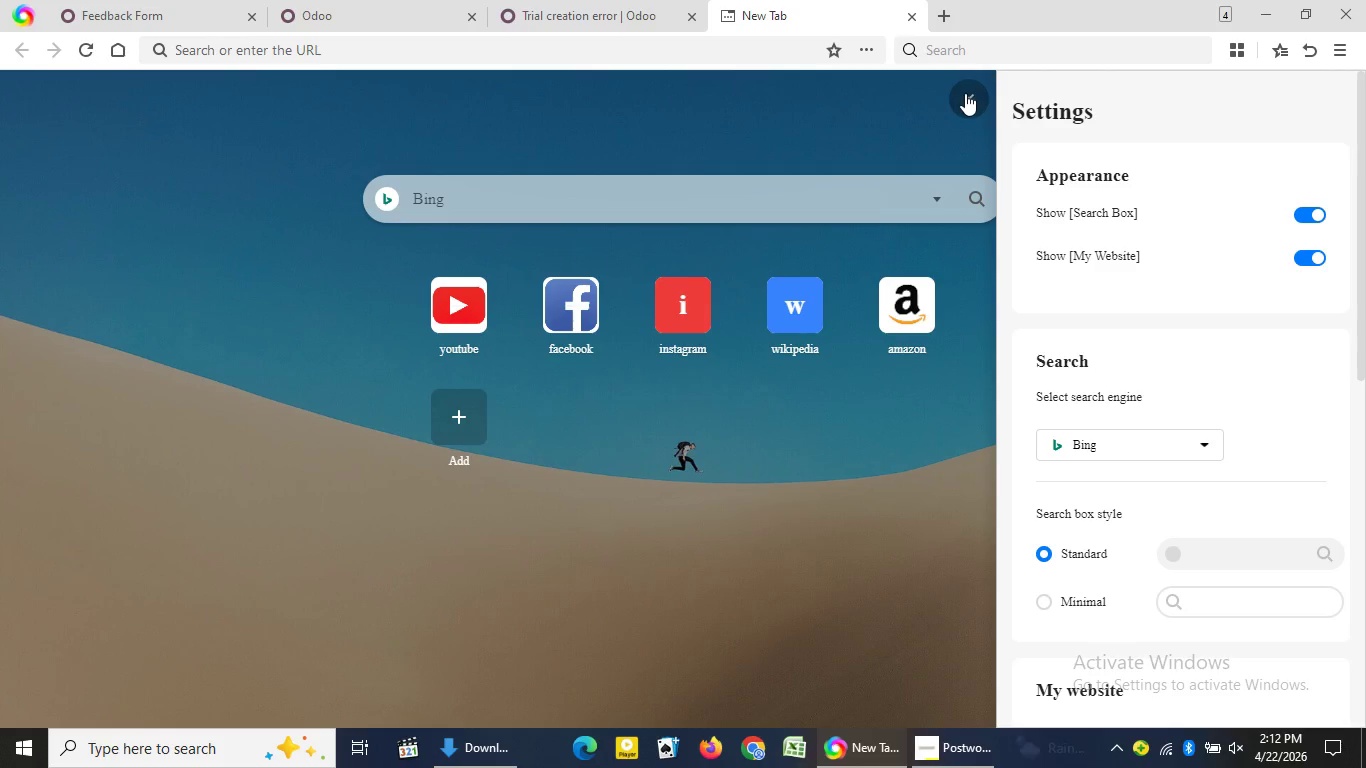 
left_click([965, 92])
 